 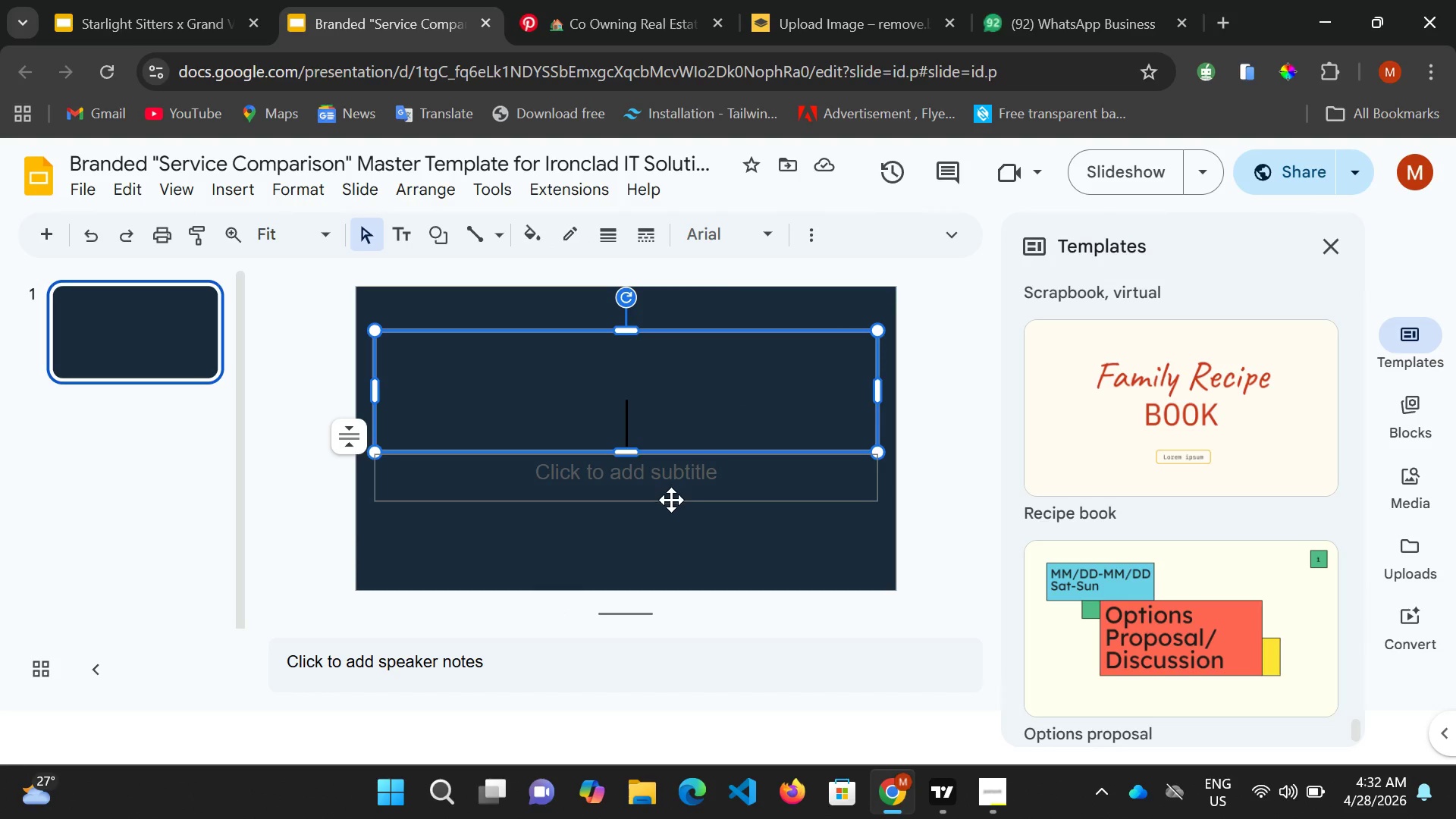 
left_click([669, 504])
 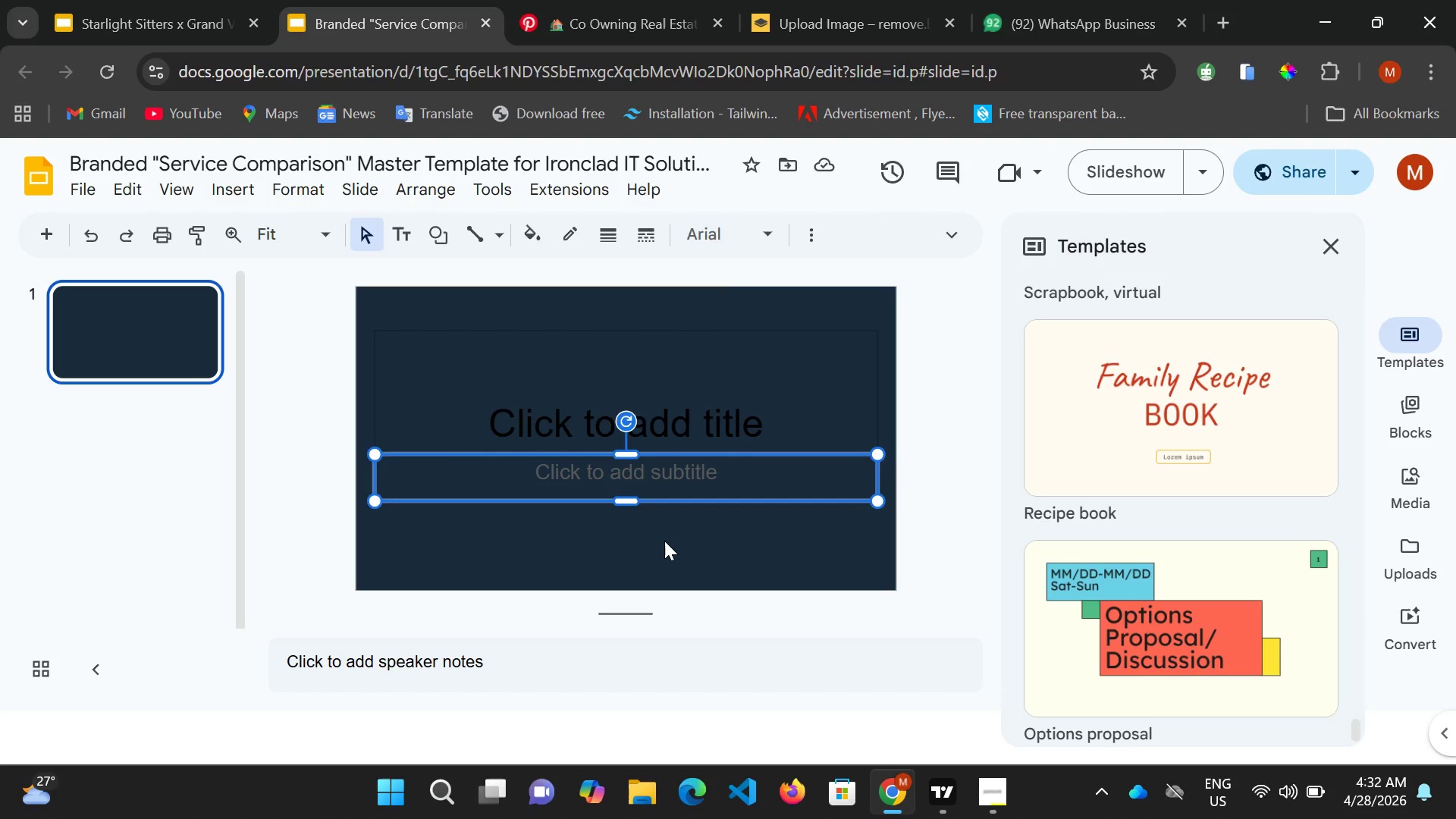 
left_click([664, 541])
 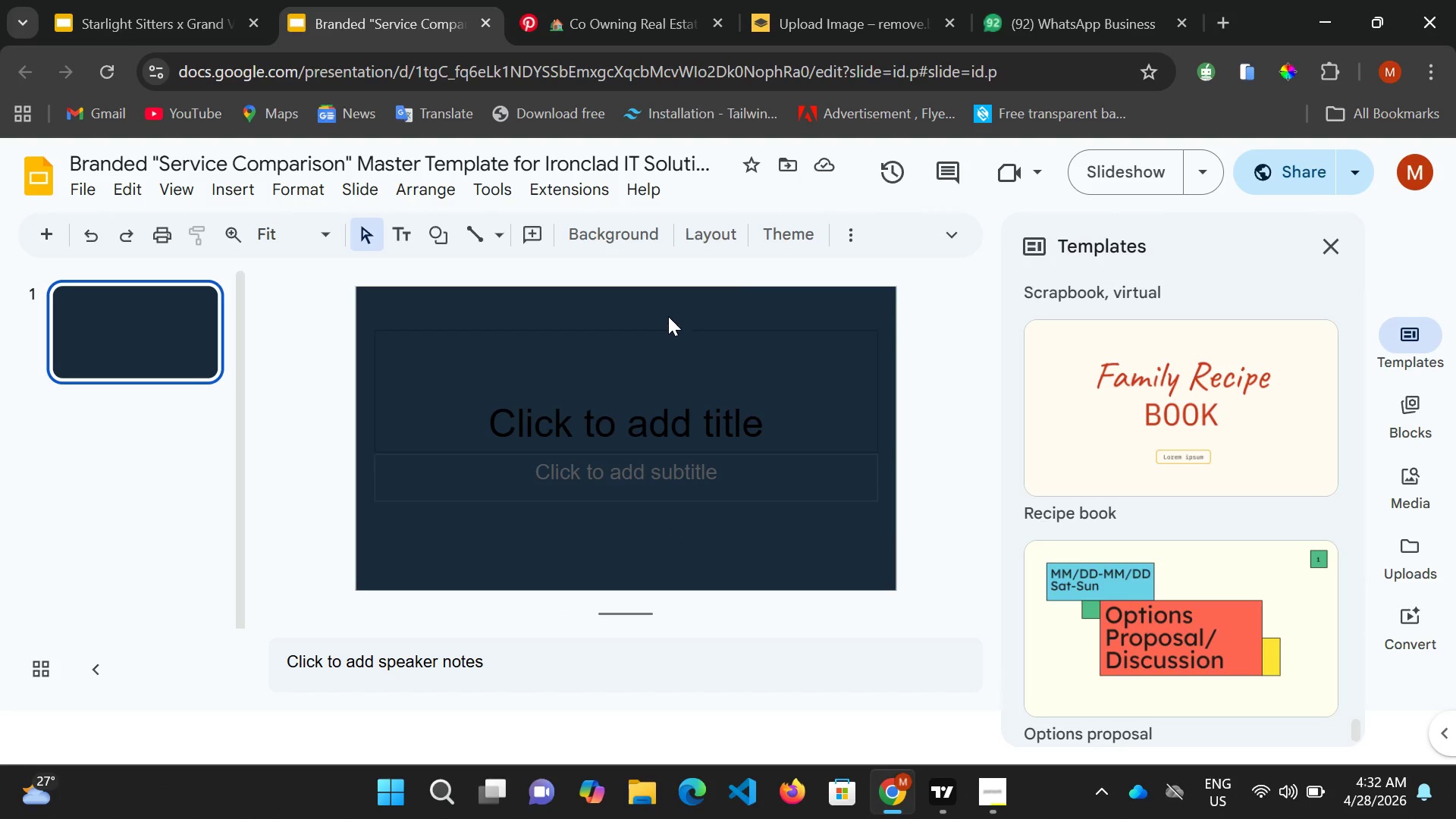 
left_click([668, 316])
 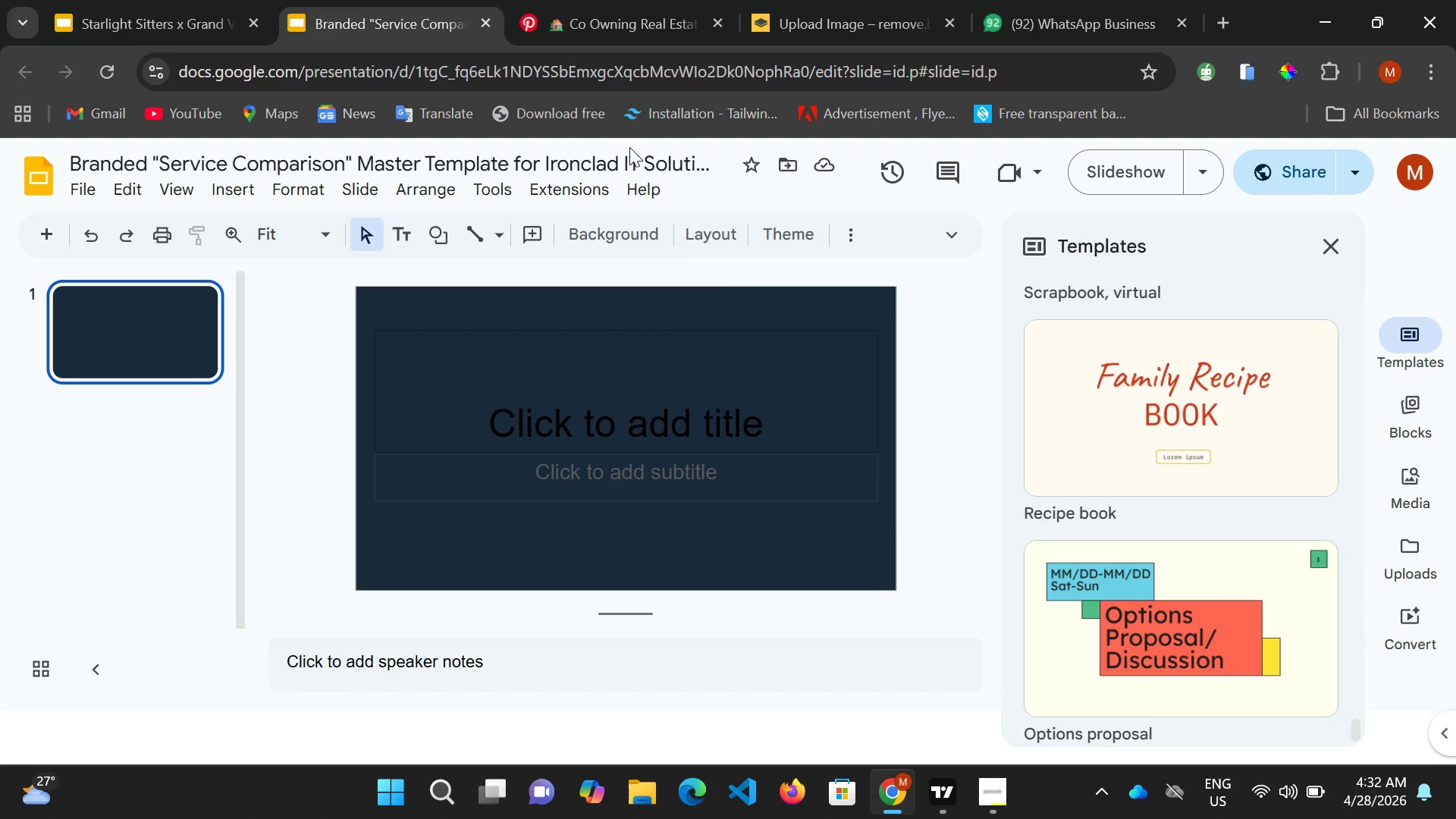 
left_click([613, 17])
 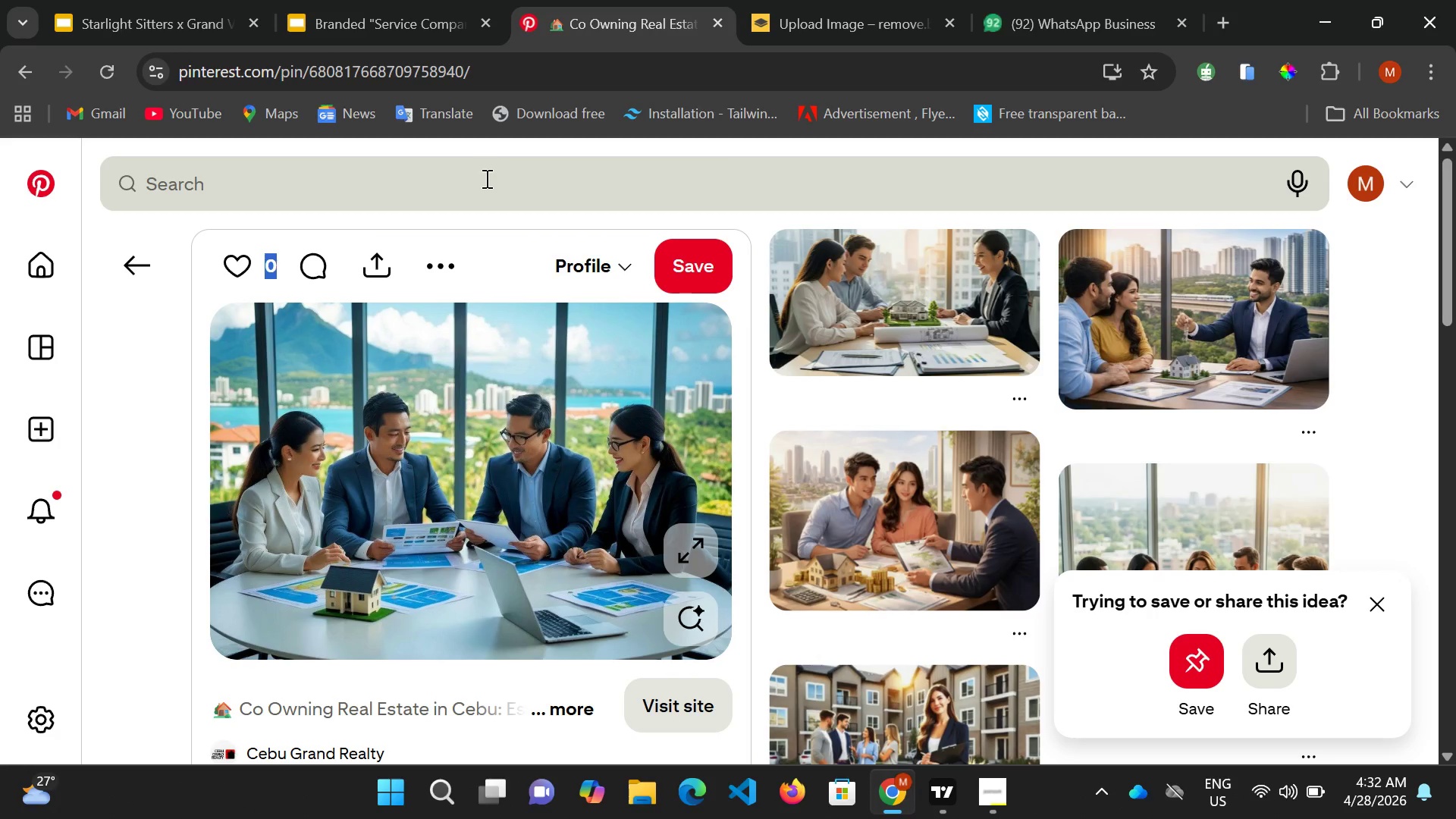 
double_click([479, 177])
 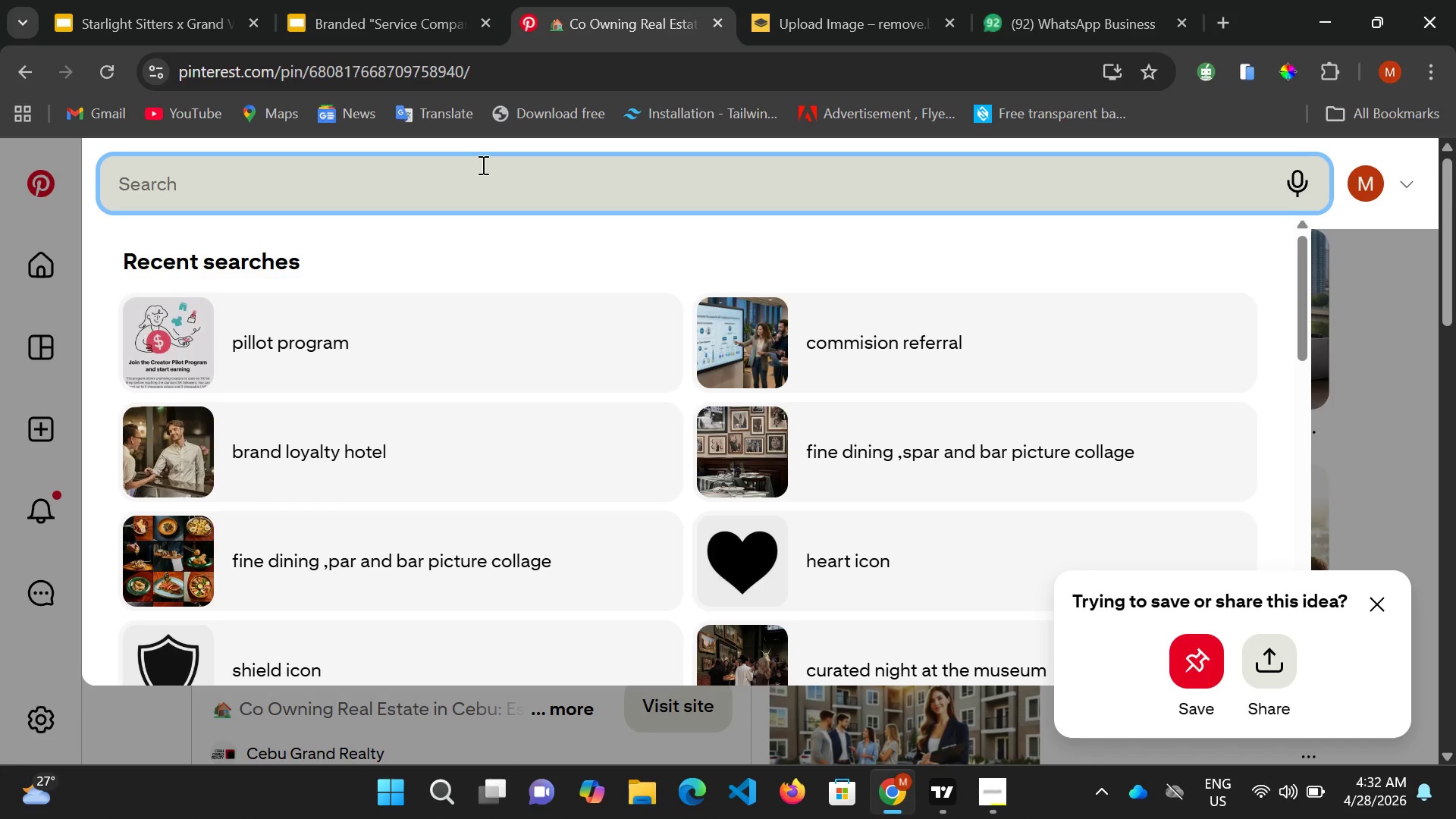 
wait(7.72)
 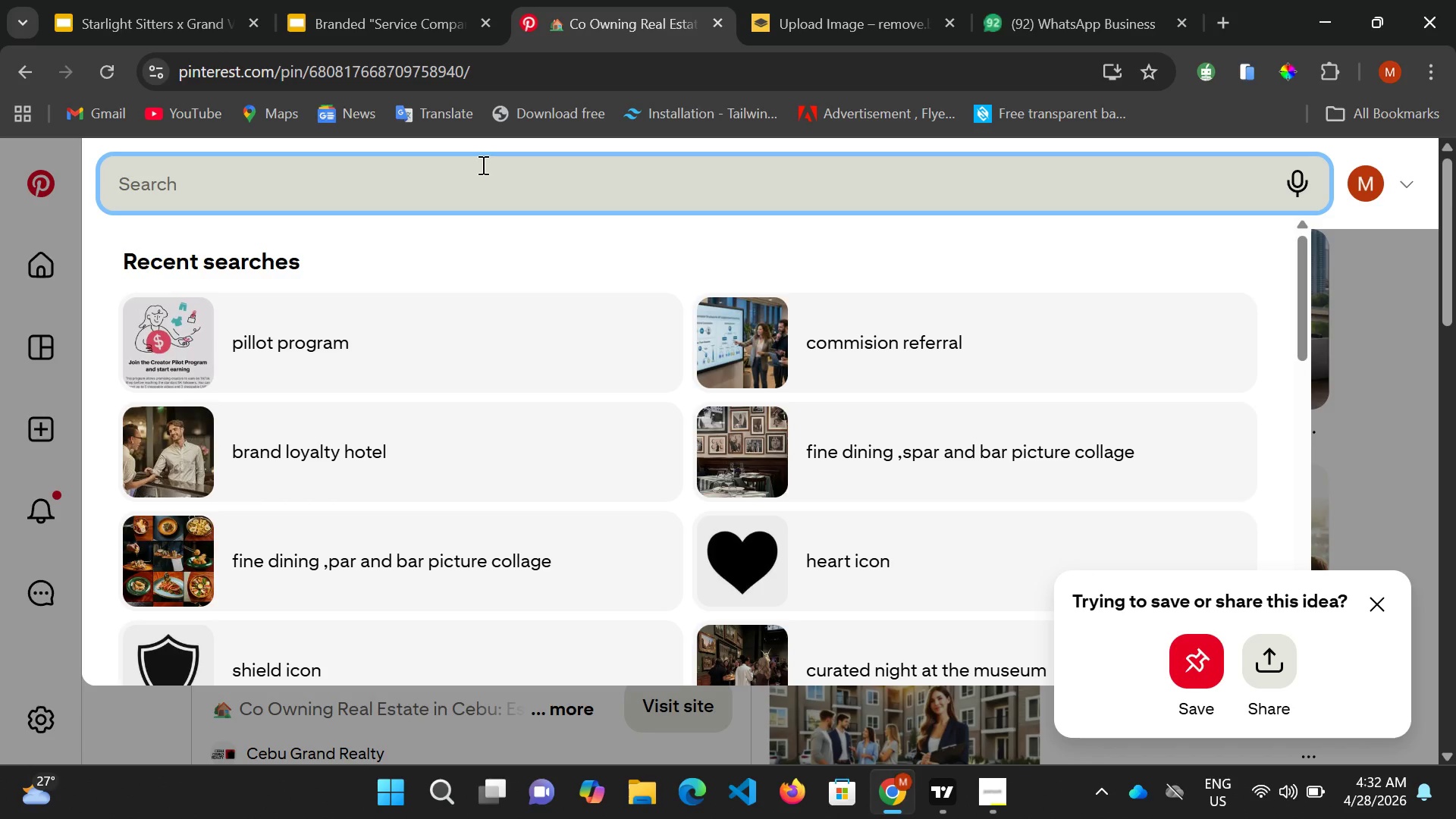 
type(LAW FIRM)
 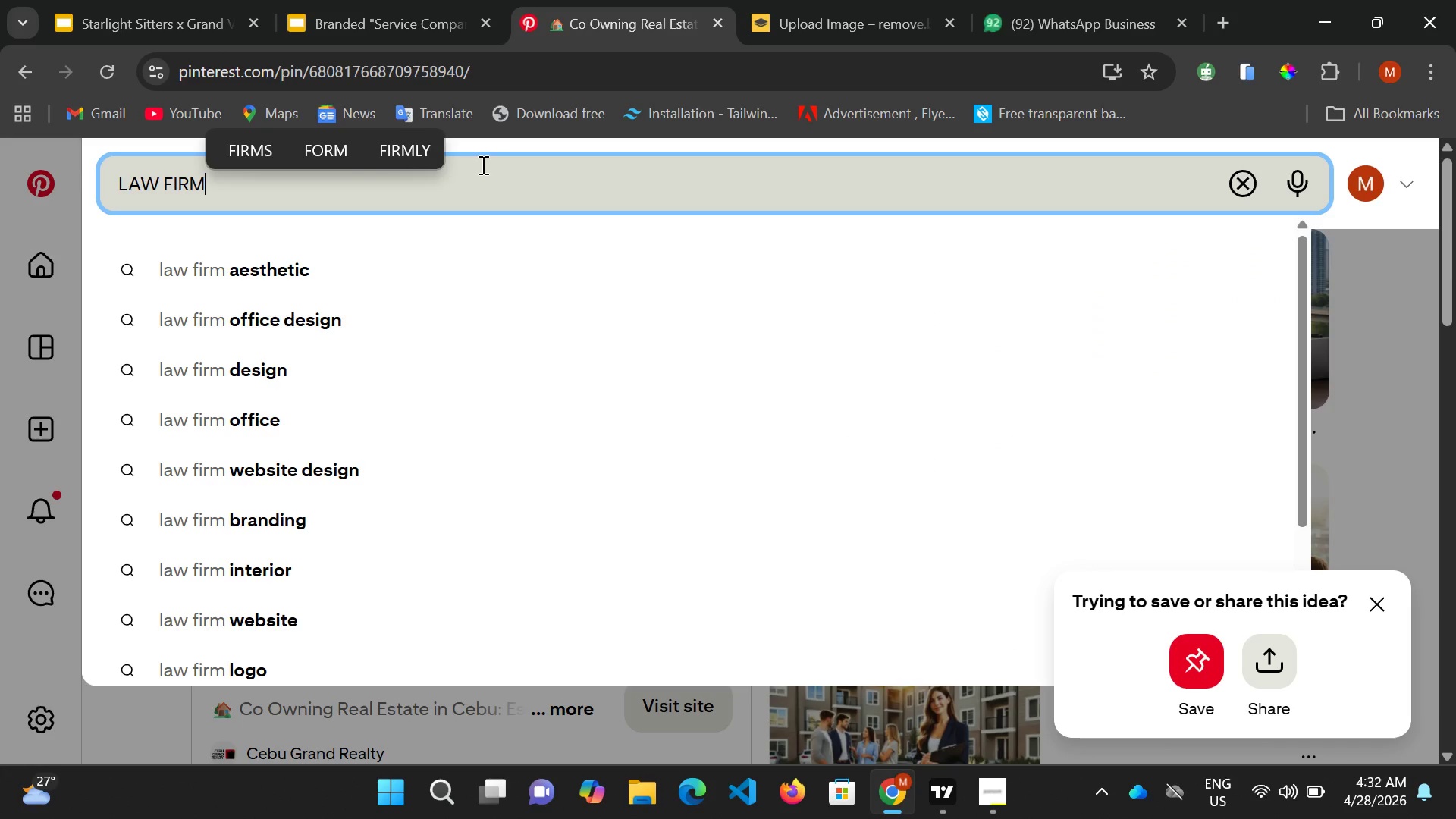 
key(Enter)
 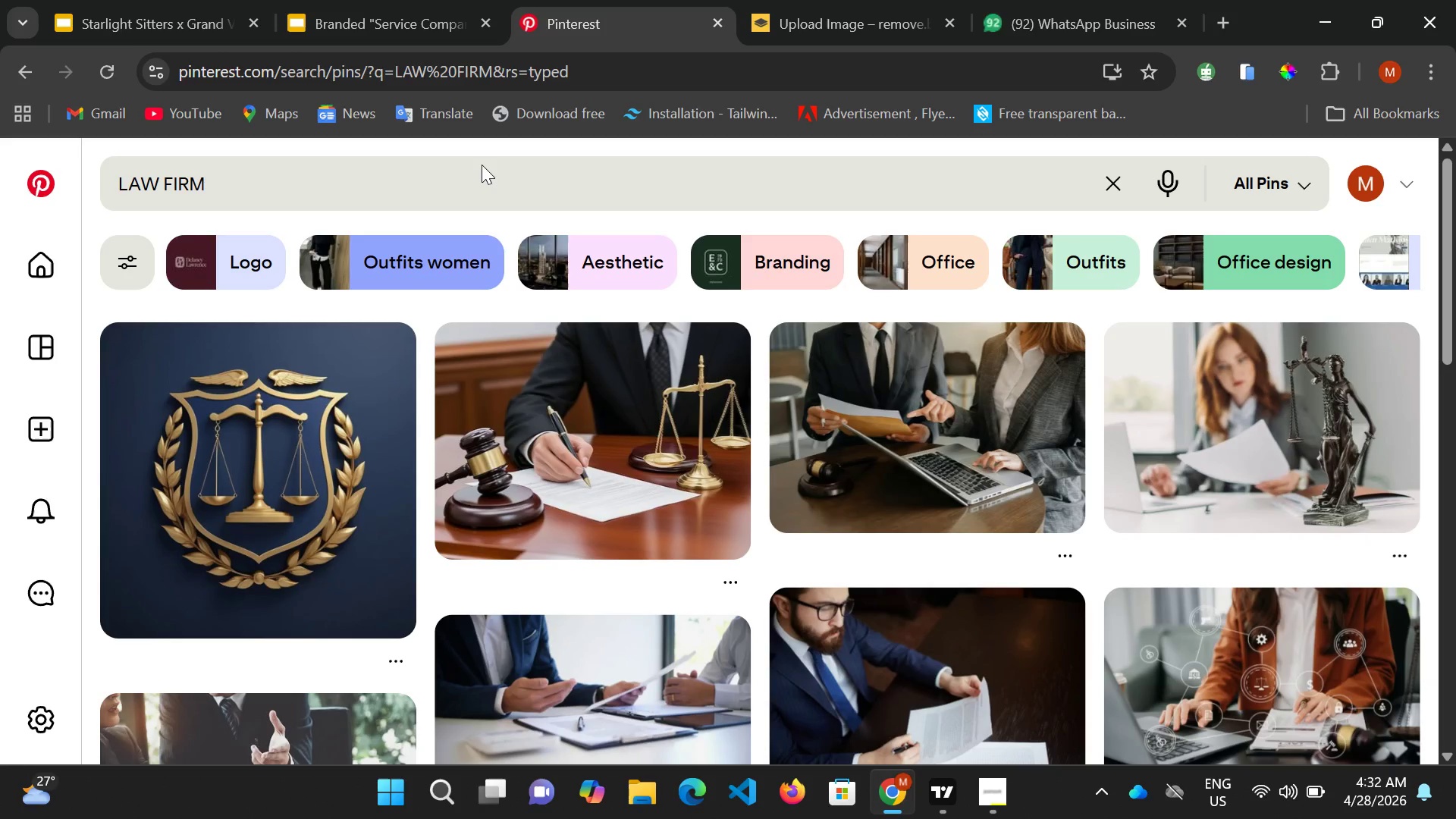 
wait(13.14)
 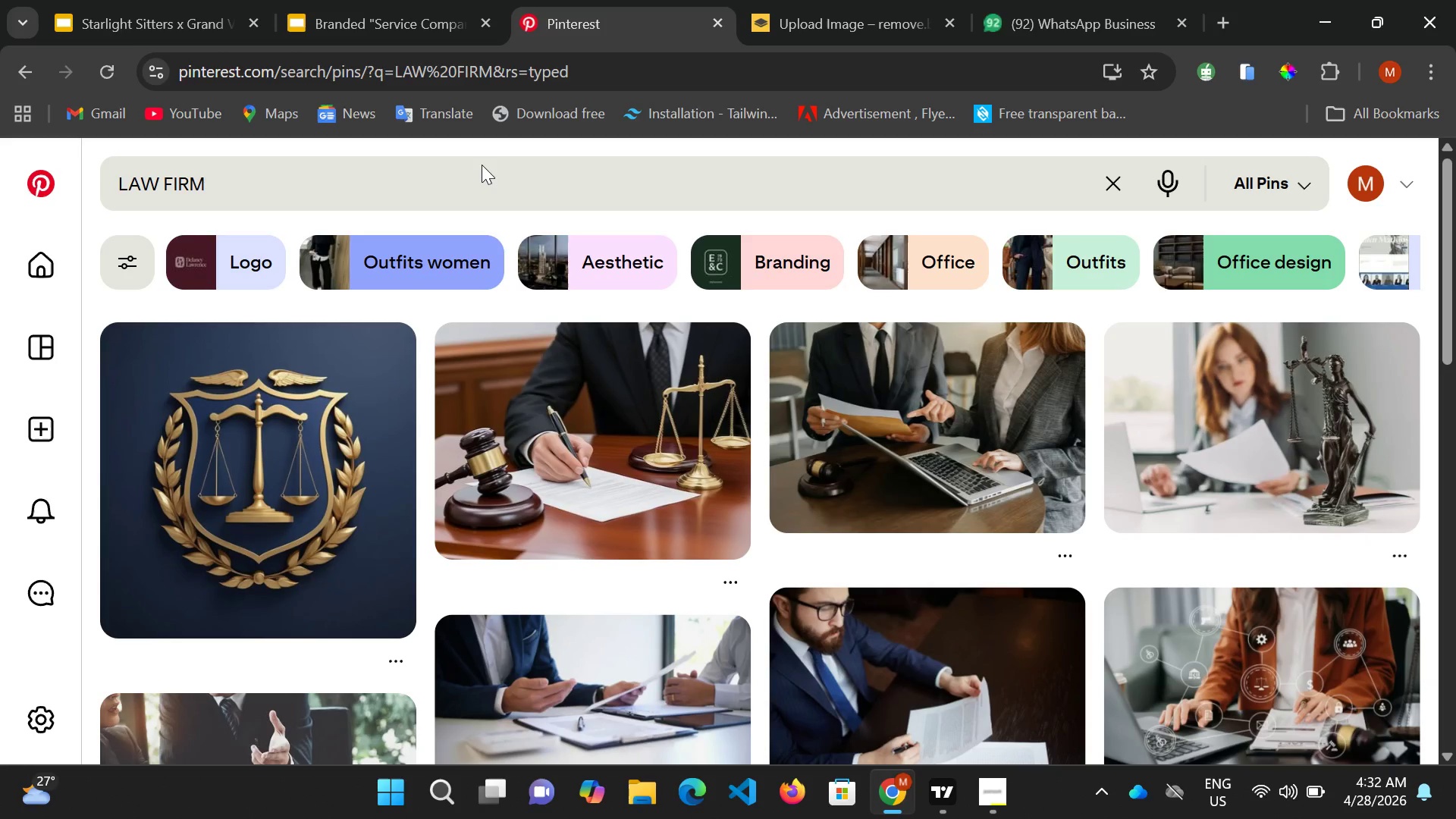 
scroll: coordinate [499, 207], scroll_direction: down, amount: 3.0
 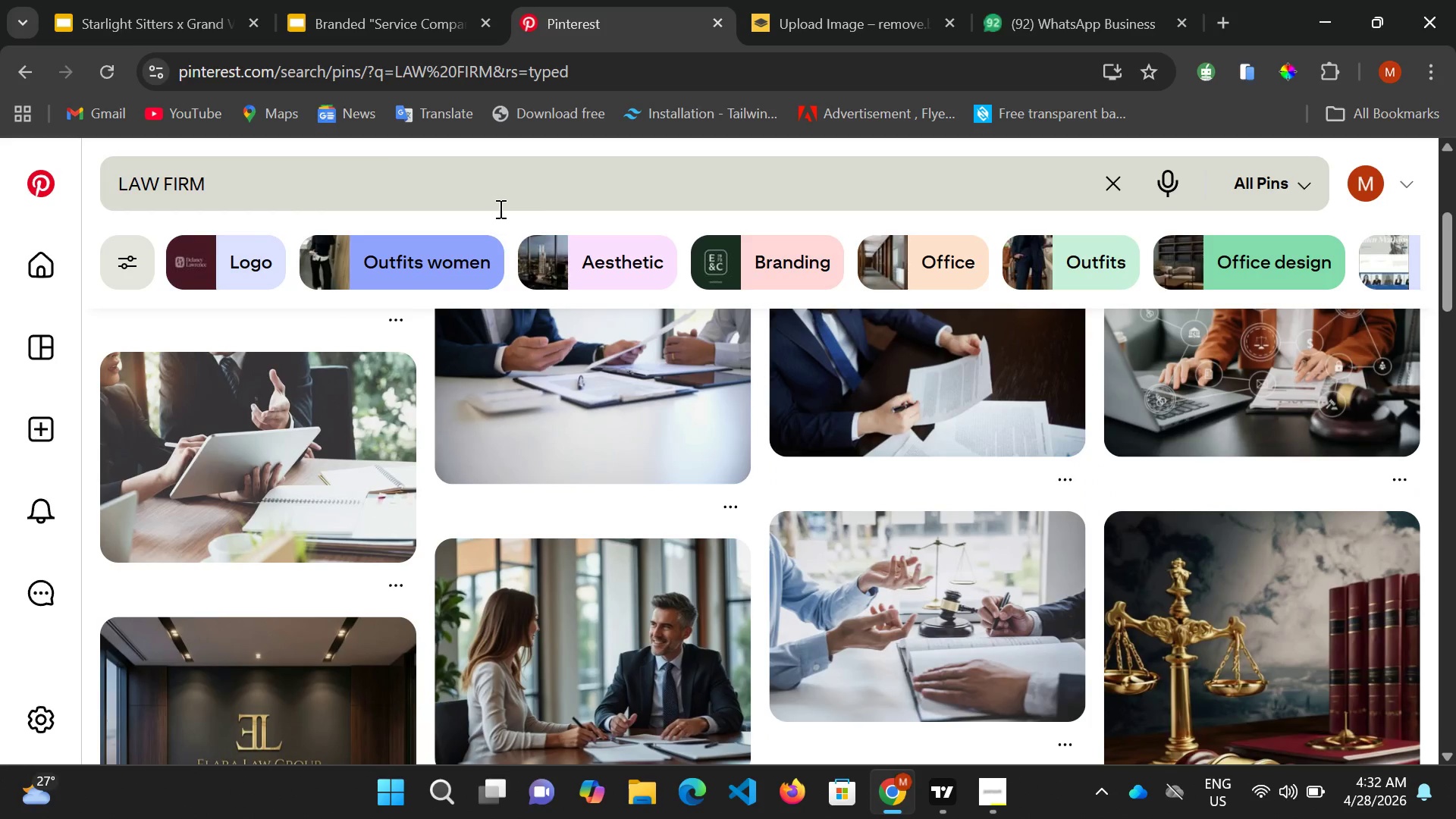 
scroll: coordinate [499, 210], scroll_direction: up, amount: 5.0
 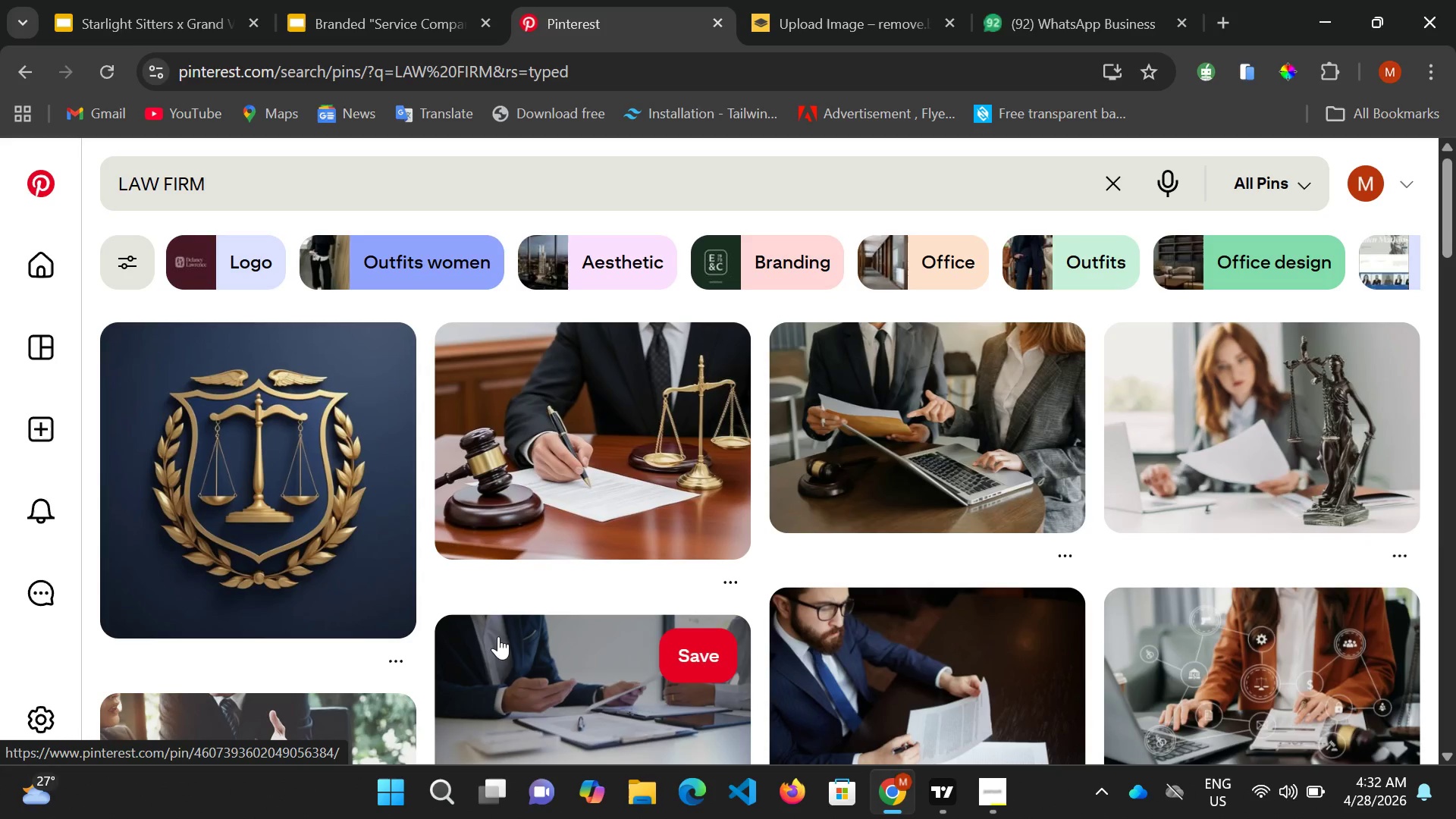 
scroll: coordinate [578, 527], scroll_direction: down, amount: 4.0
 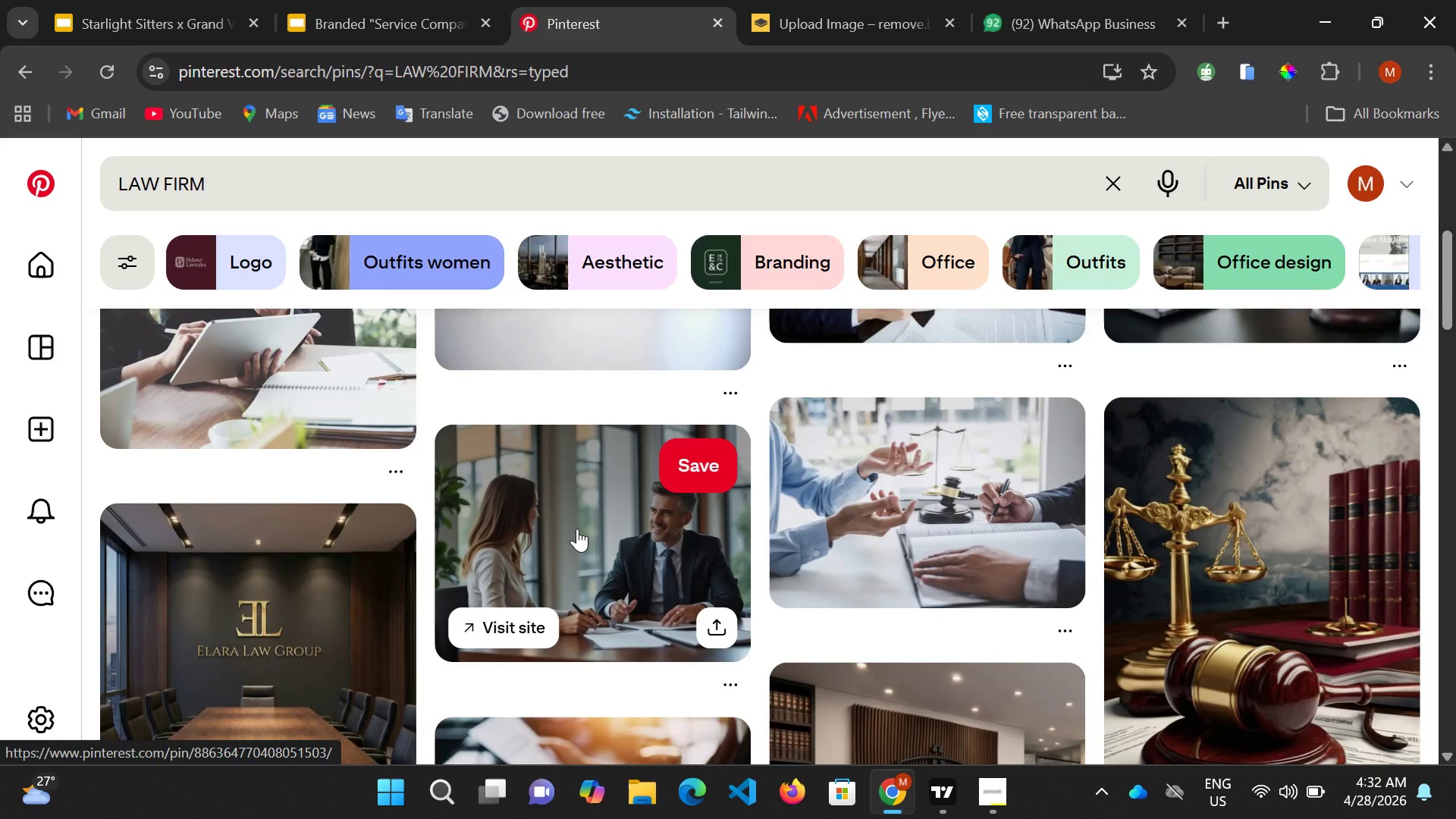 
scroll: coordinate [577, 529], scroll_direction: up, amount: 1.0
 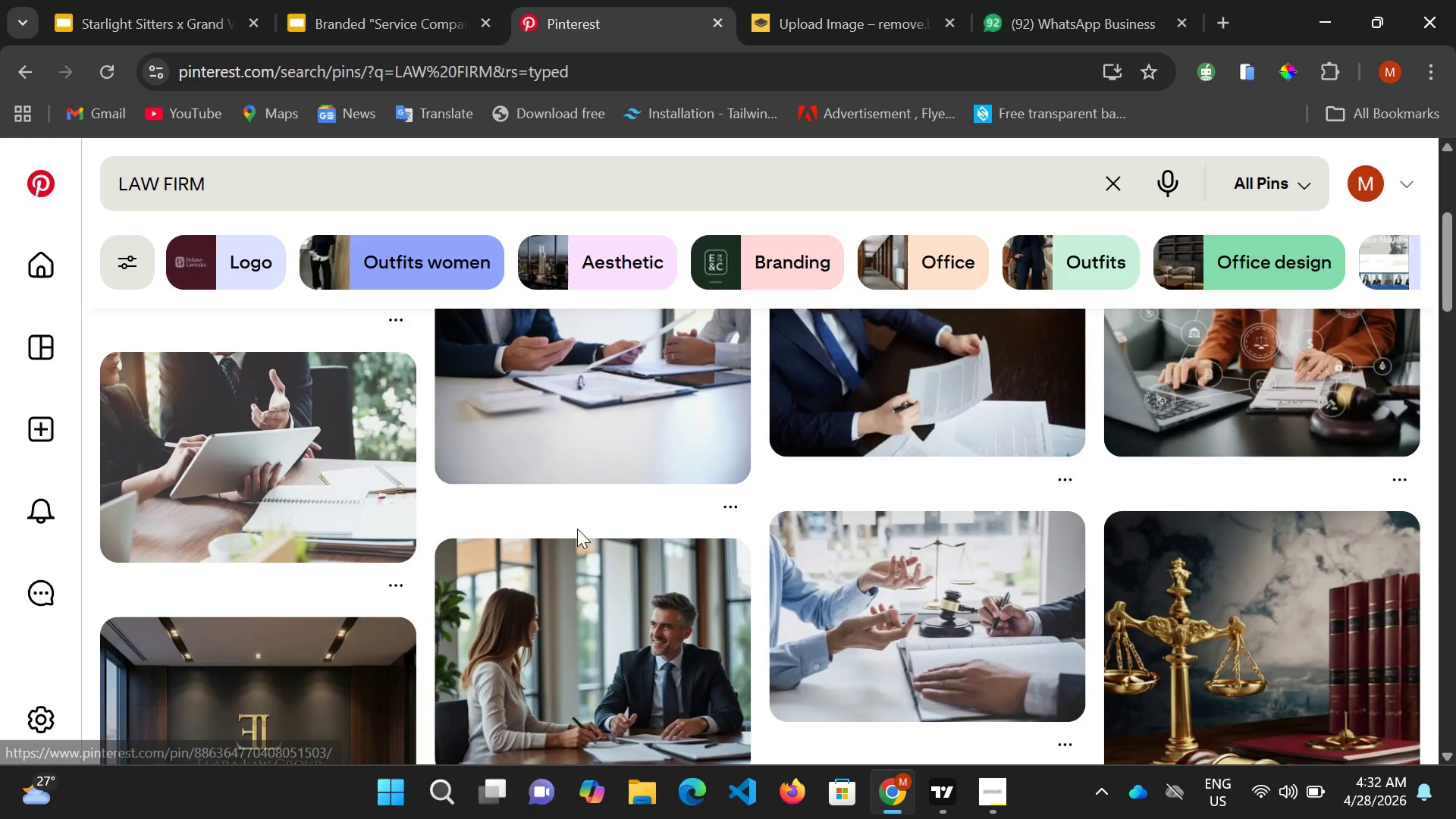 
scroll: coordinate [577, 529], scroll_direction: down, amount: 2.0
 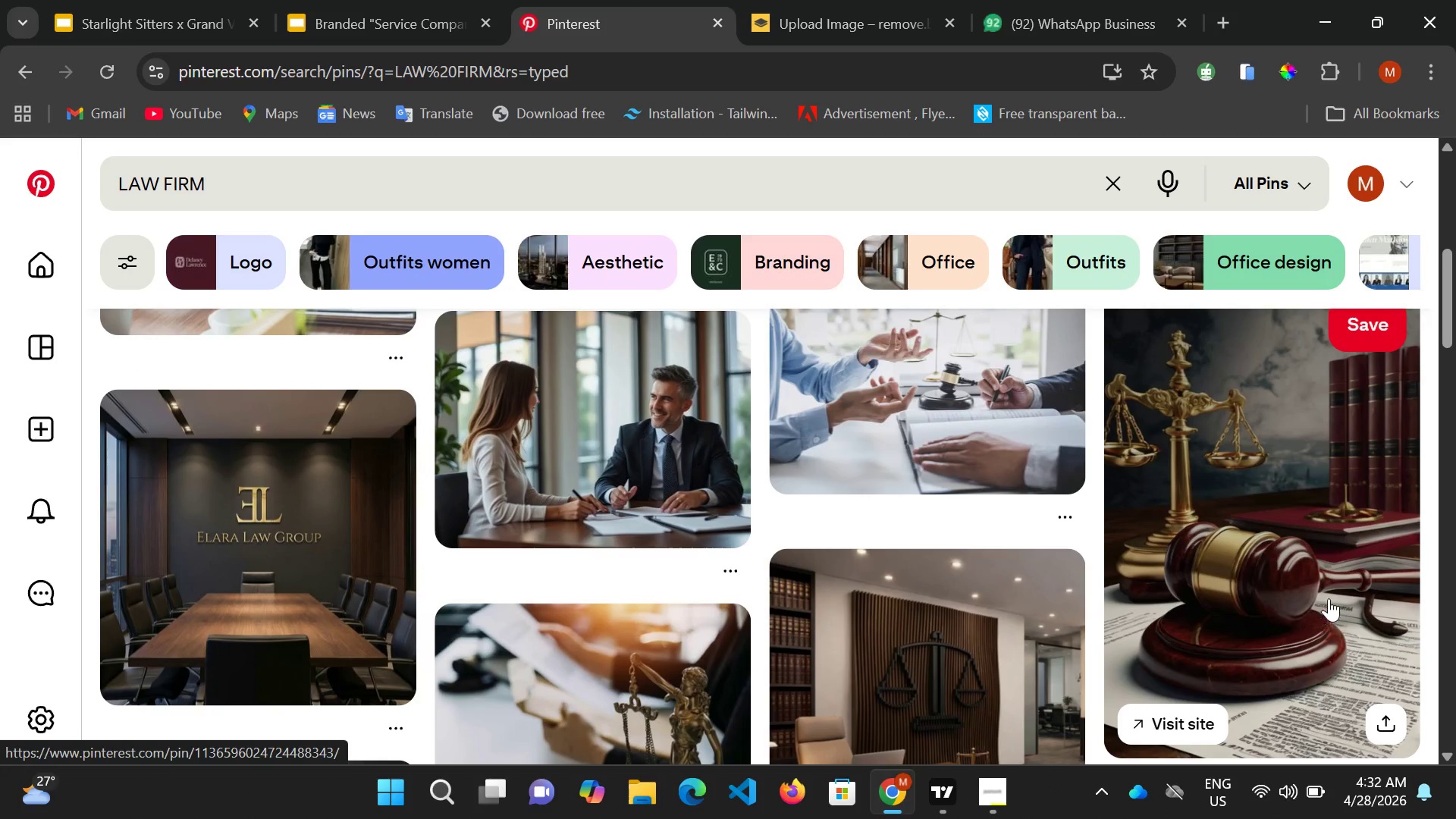 
left_click([1329, 594])
 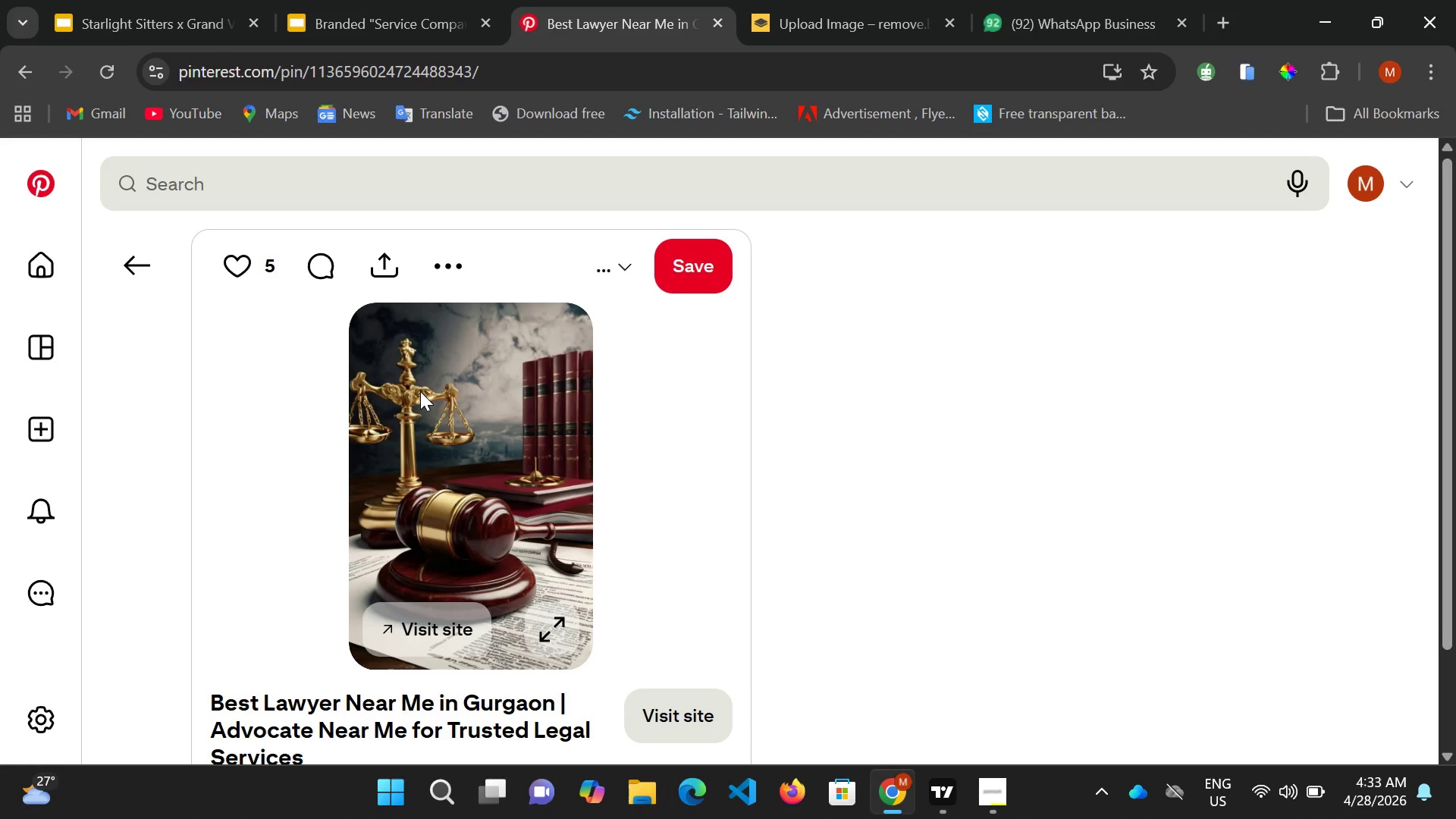 
mouse_move([499, 430])
 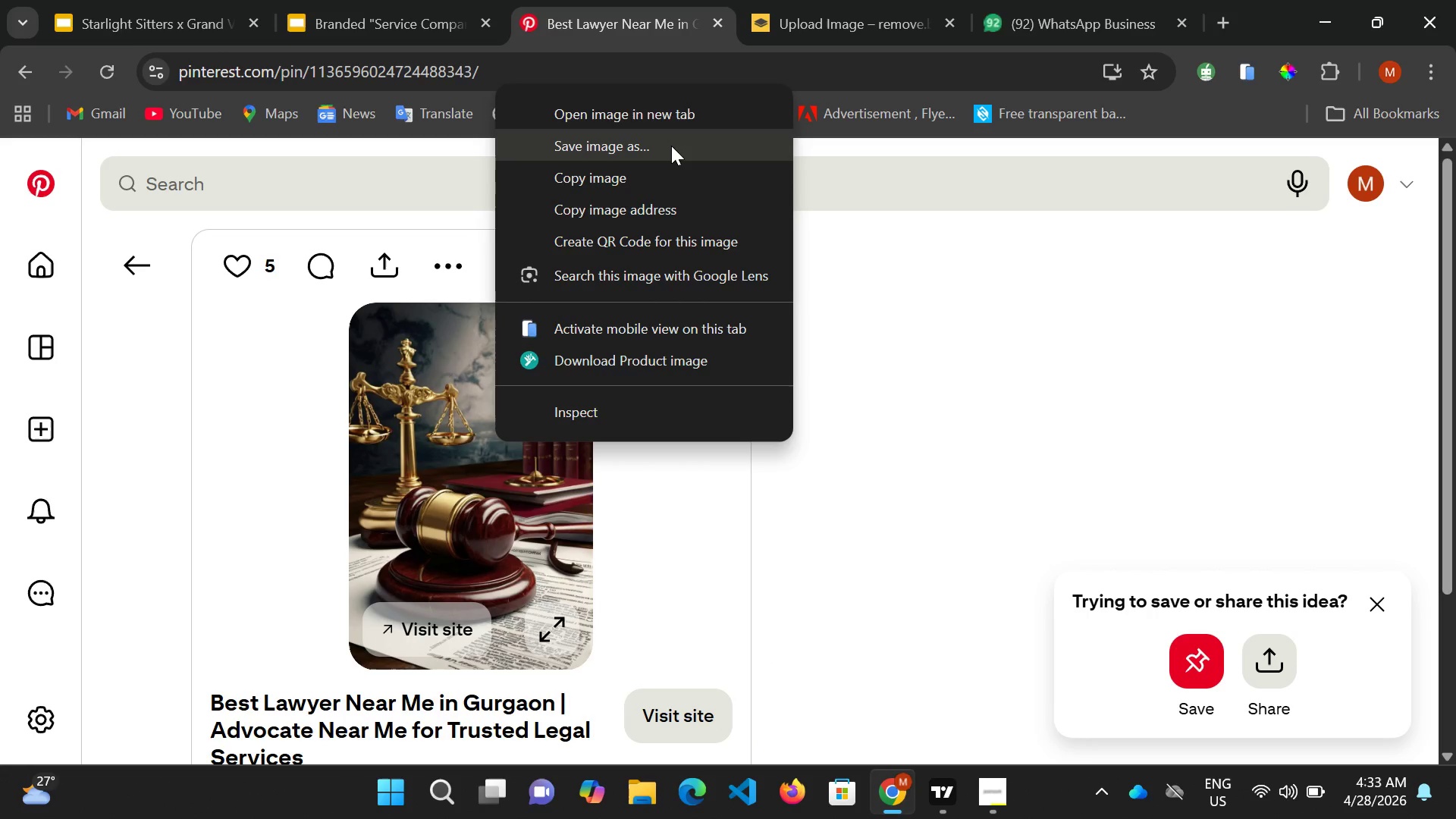 
left_click([671, 145])
 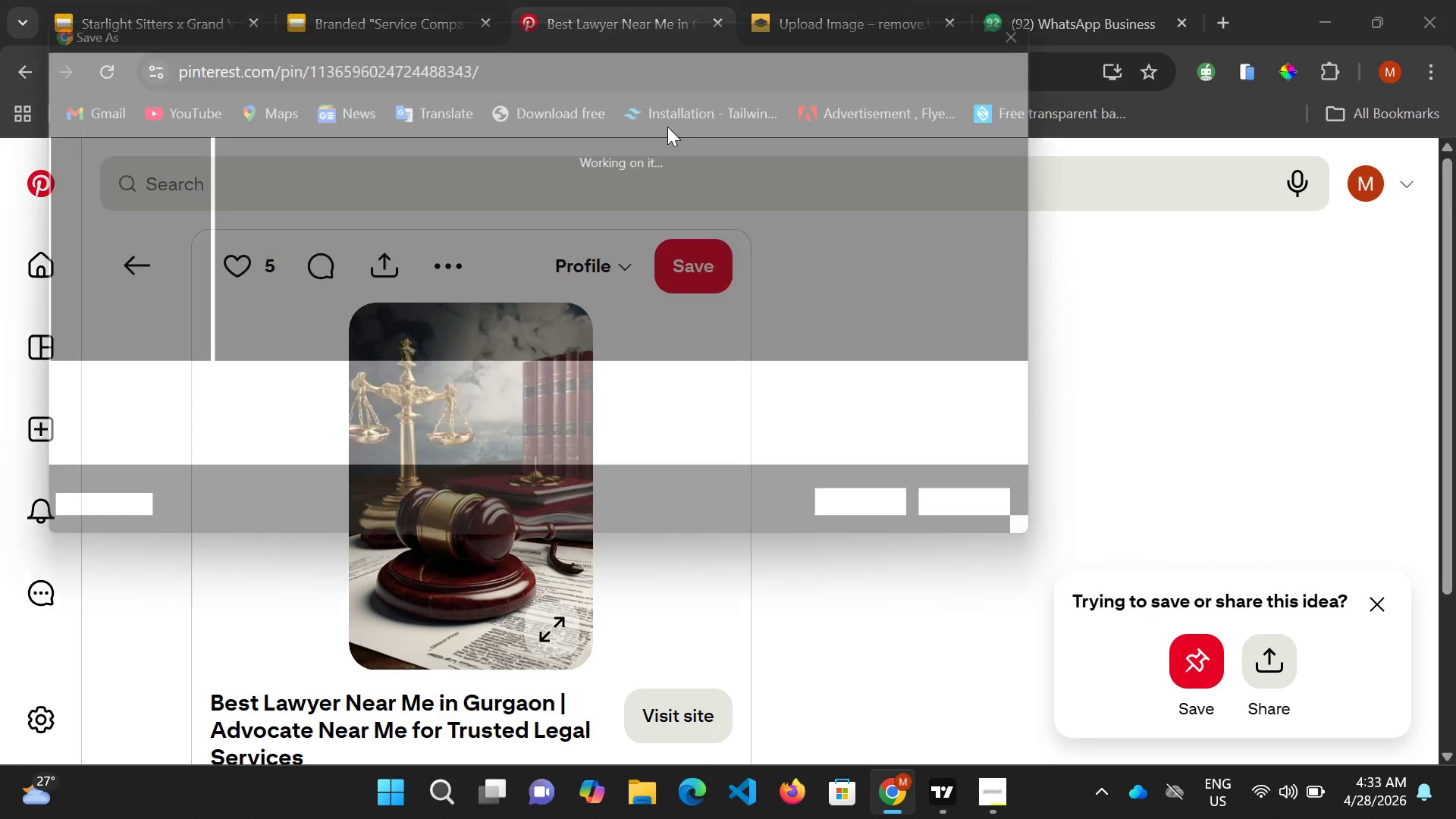 
type(law )
 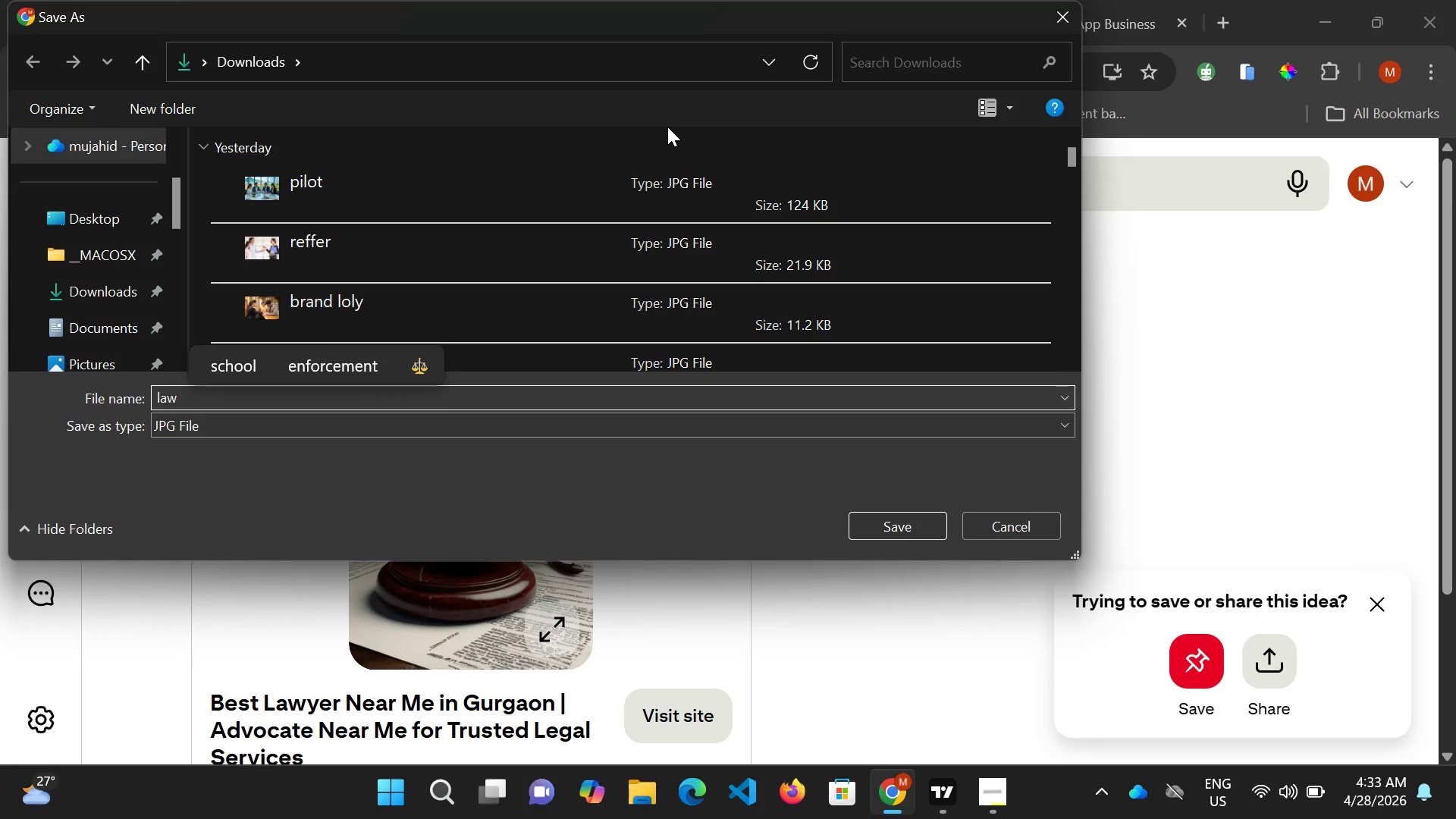 
key(Enter)
 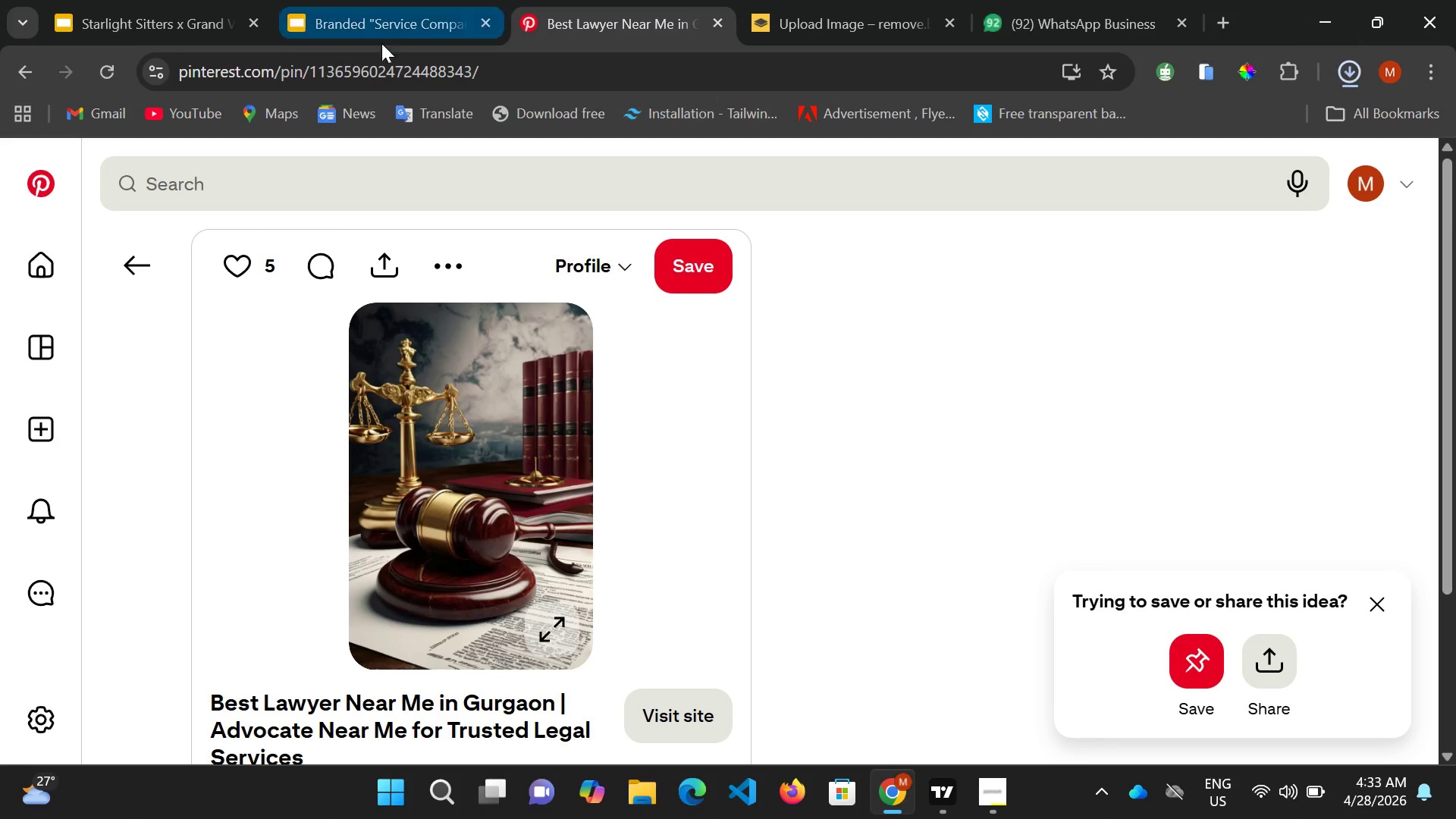 
left_click([379, 30])
 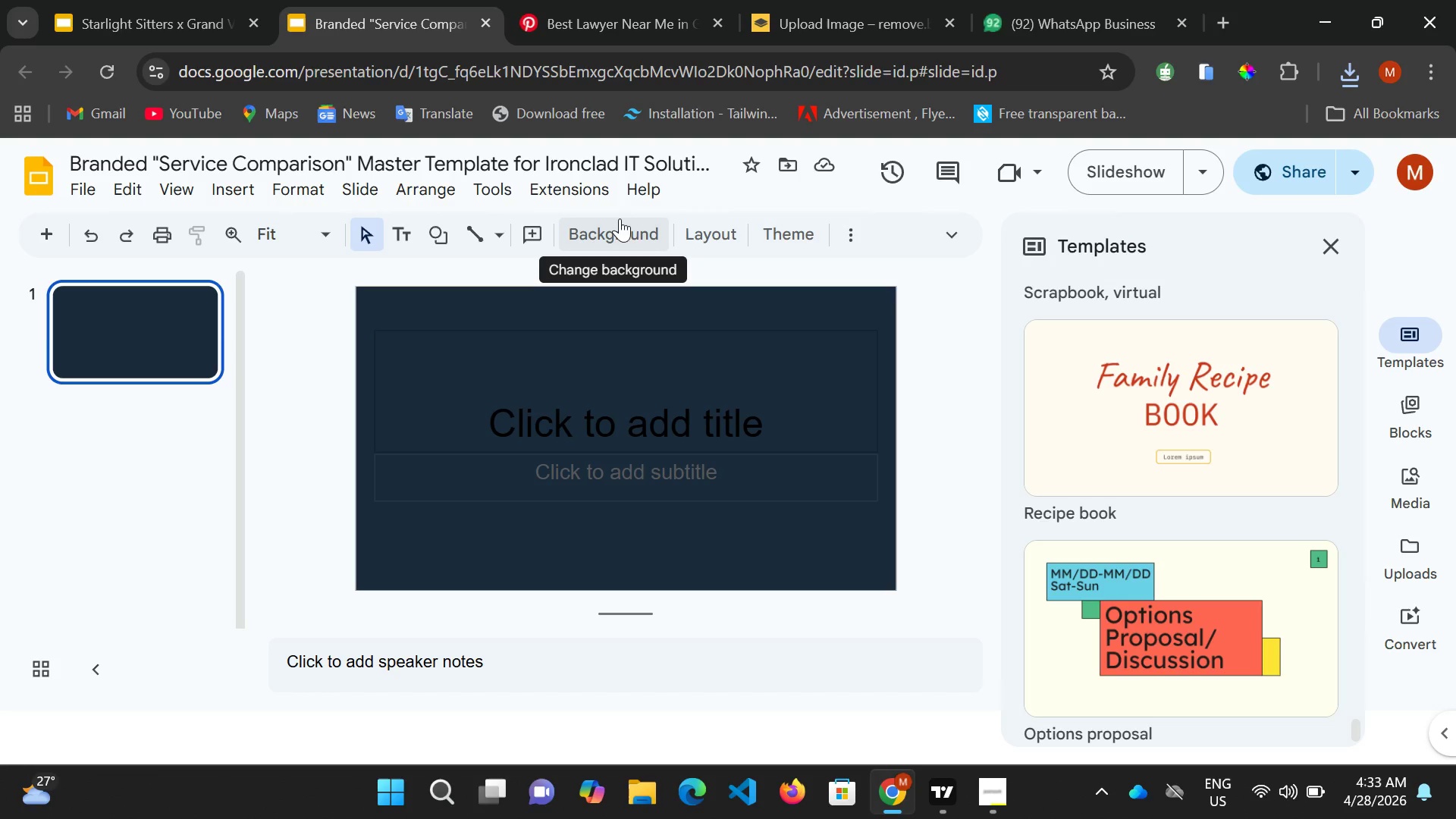 
left_click([616, 217])
 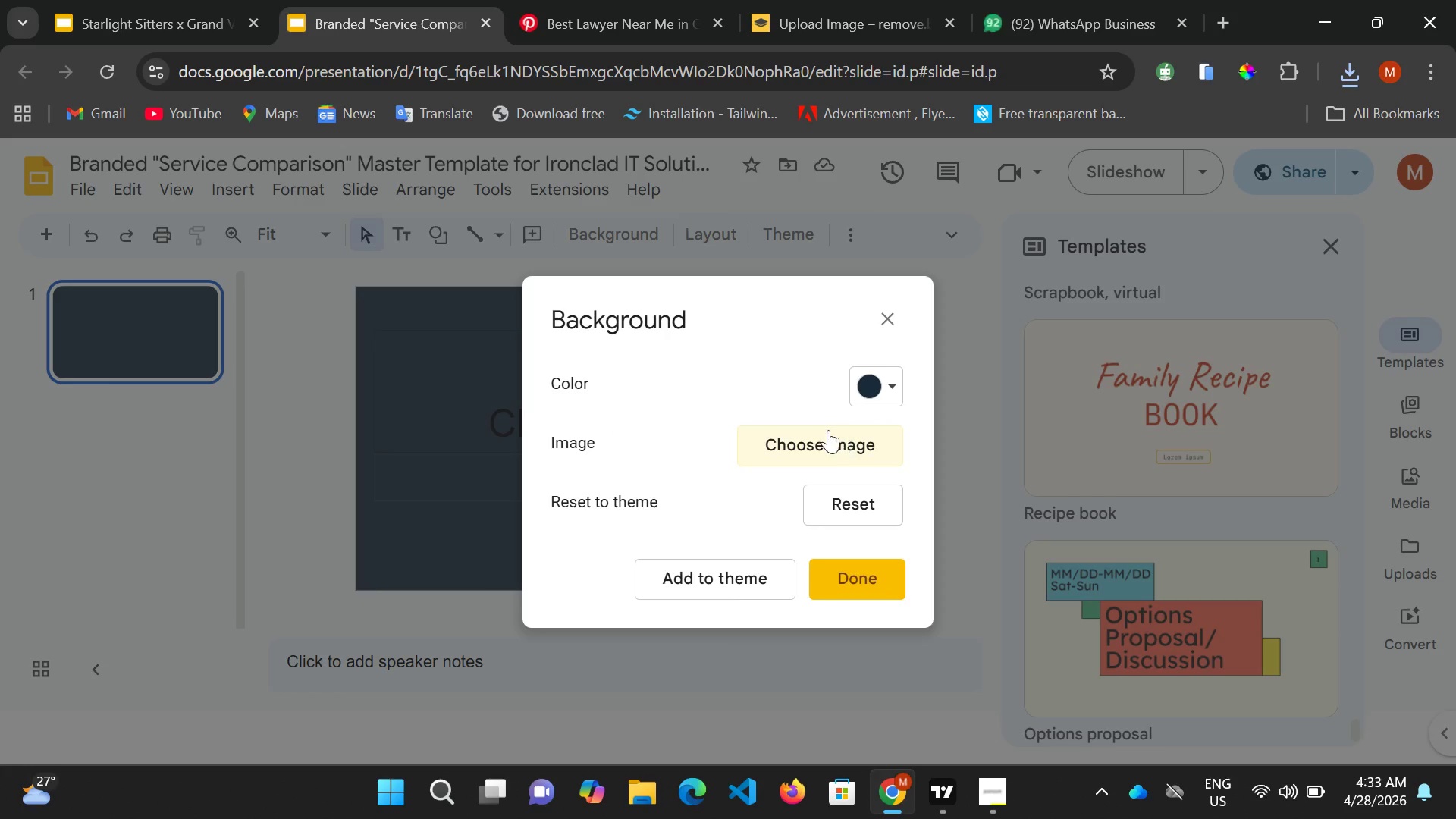 
left_click([846, 434])
 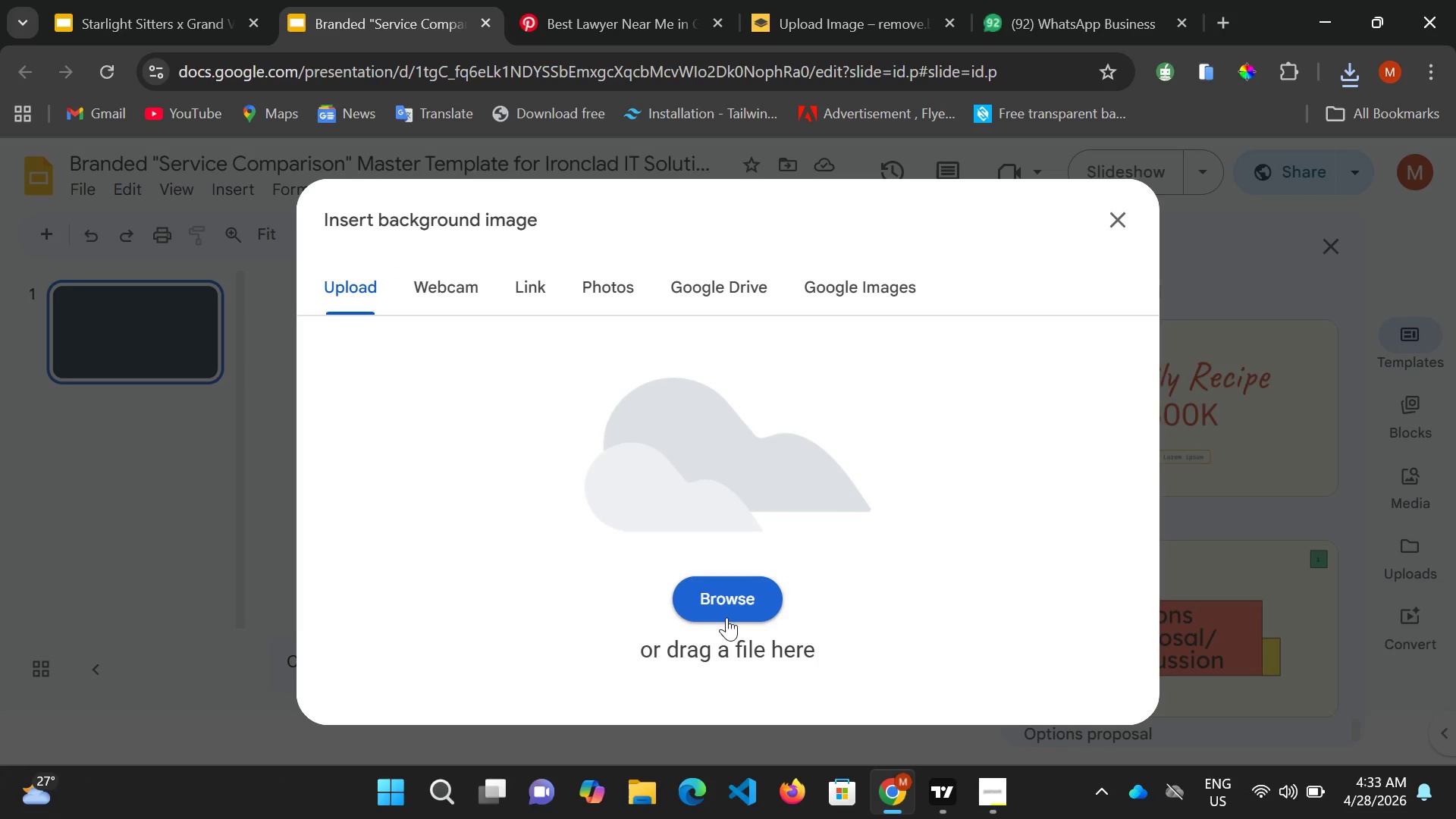 
wait(5.16)
 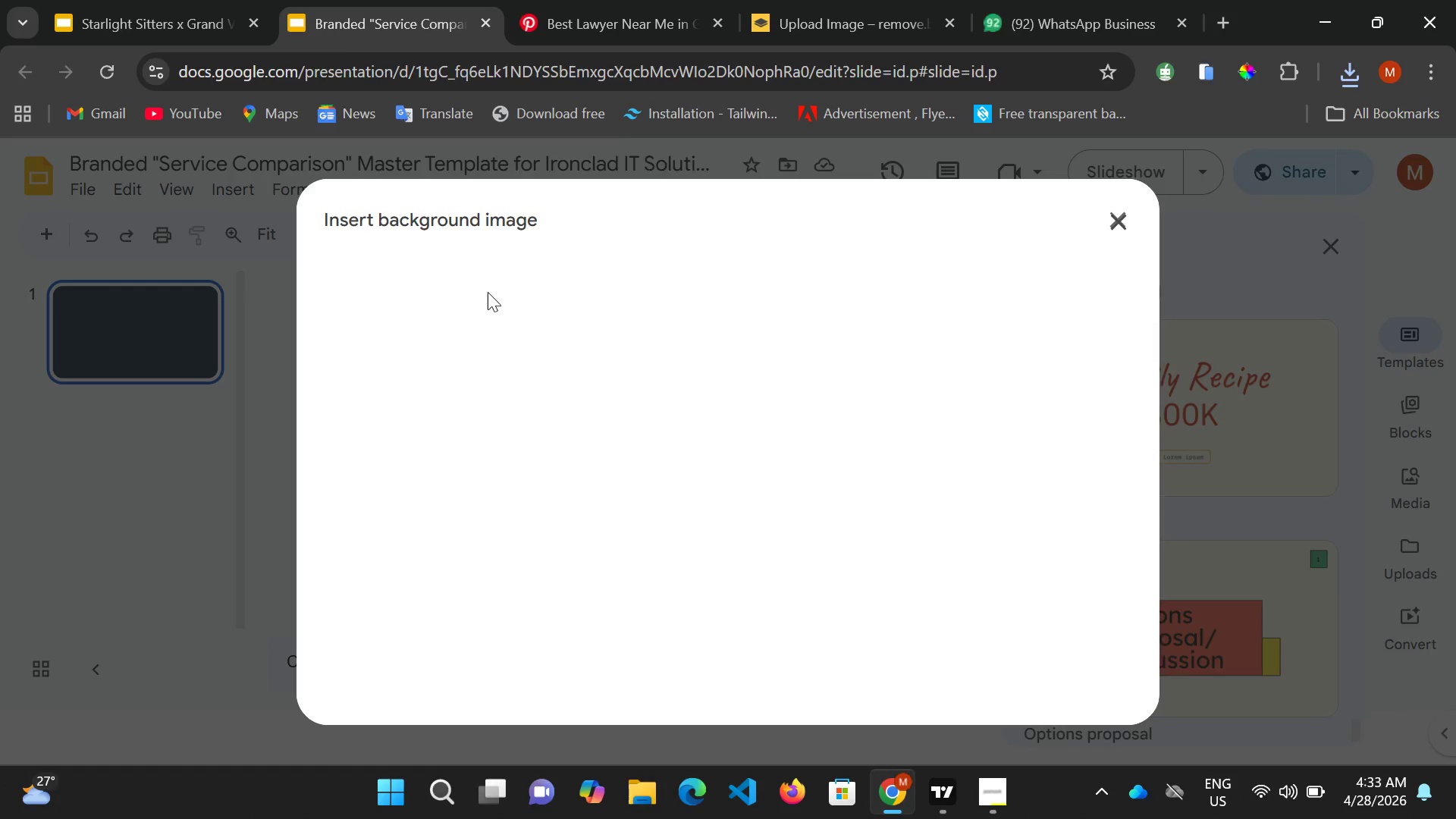 
left_click([730, 592])
 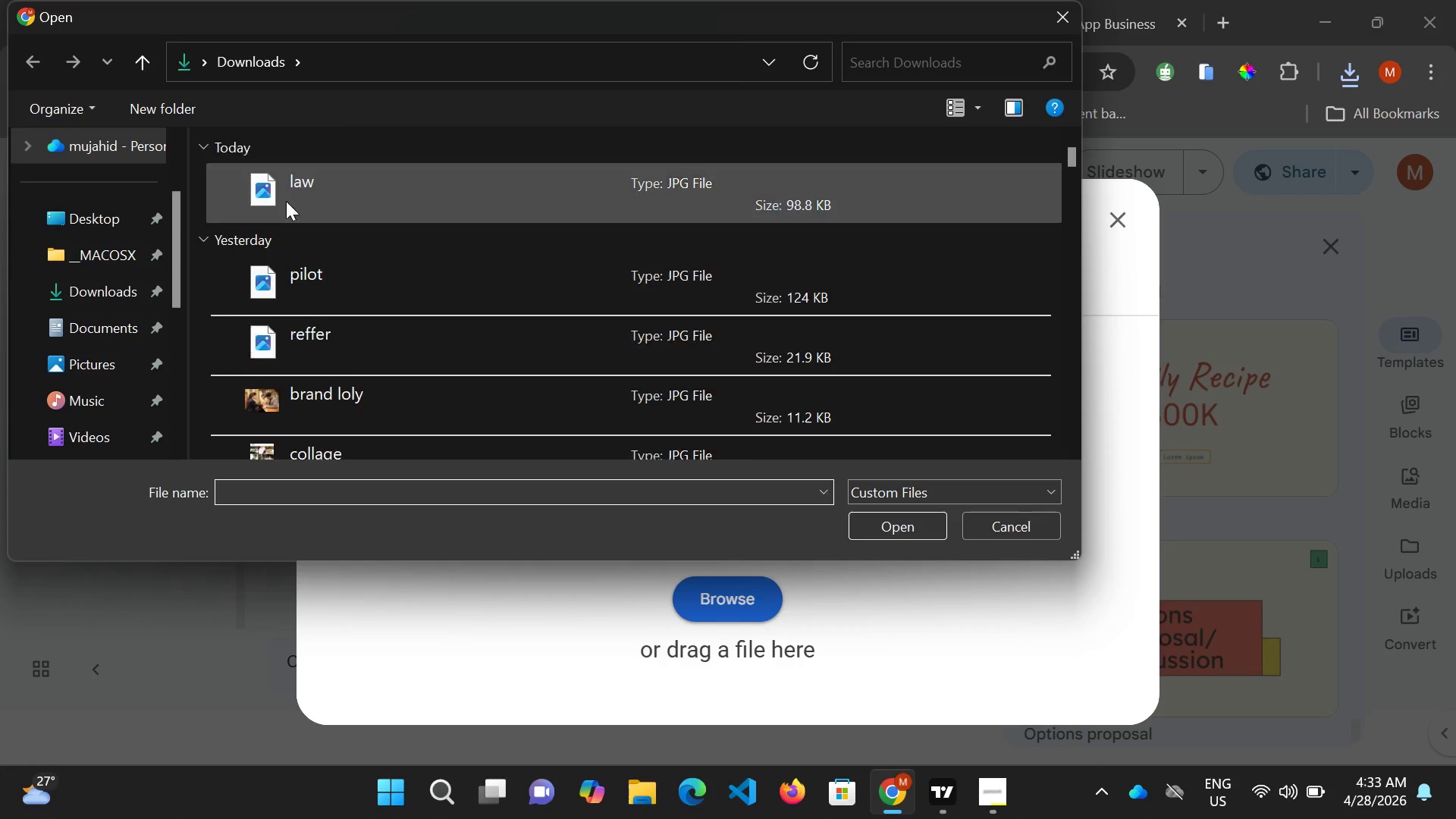 
left_click([290, 188])
 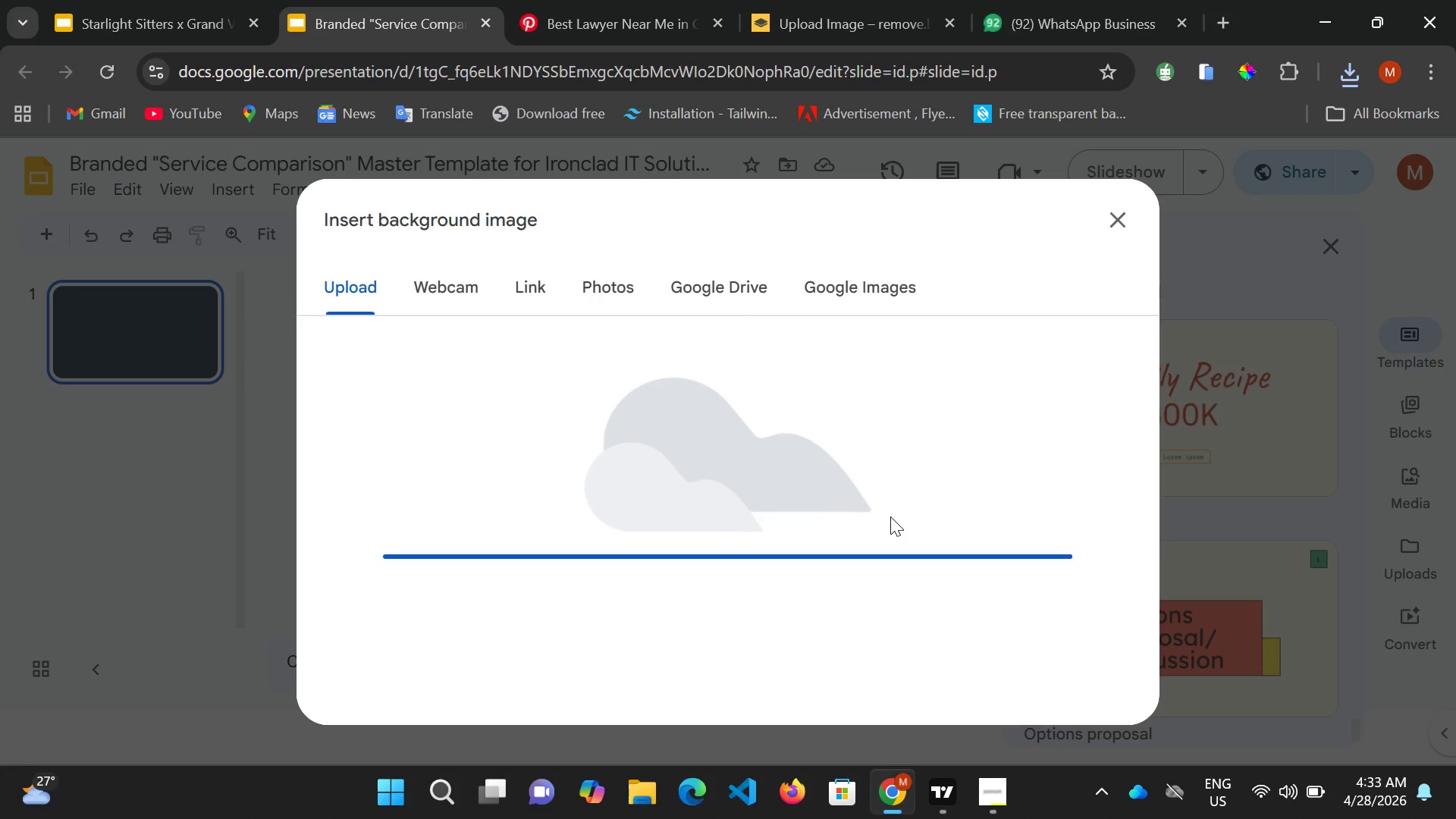 
wait(10.98)
 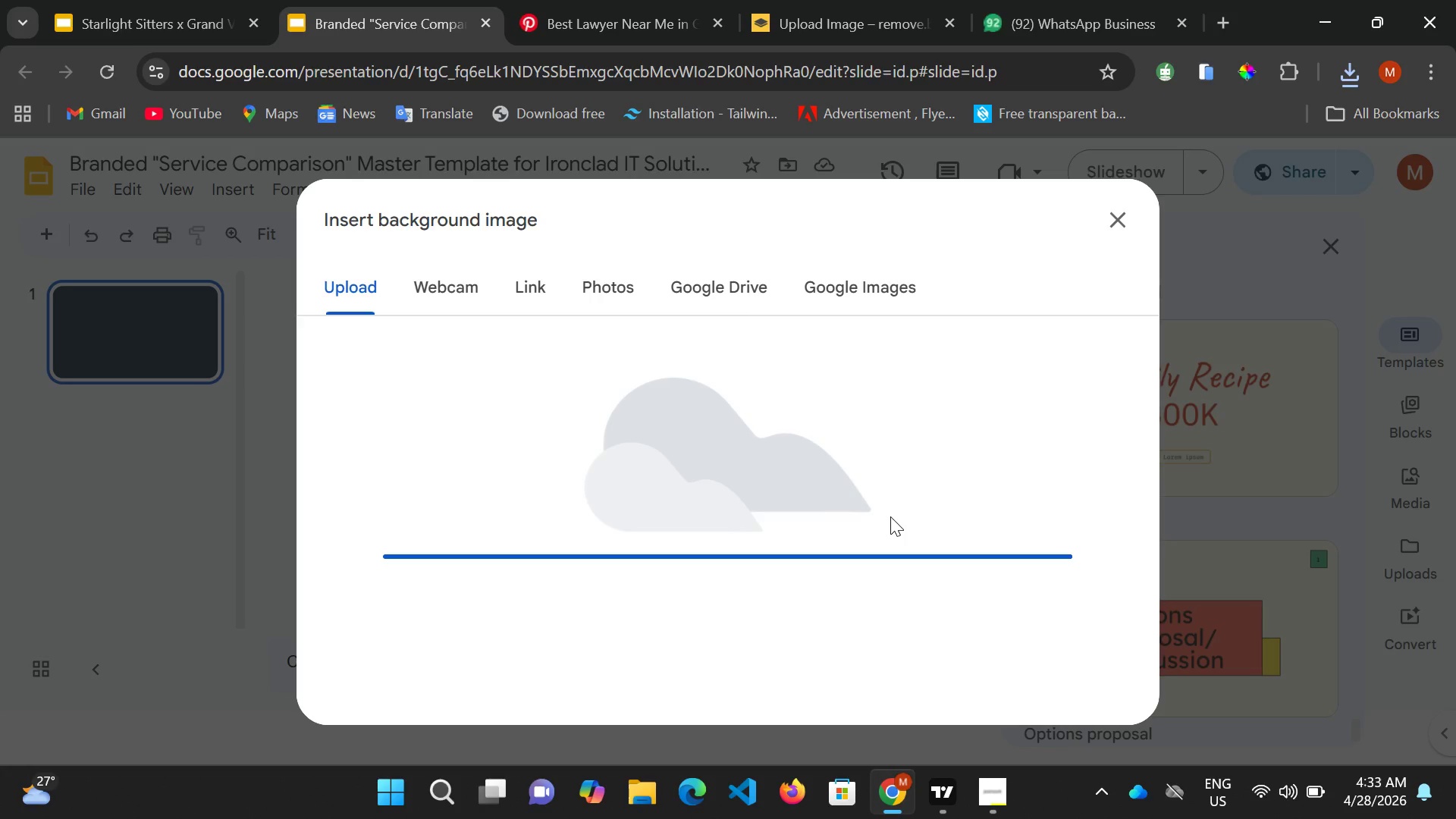 
double_click([875, 577])
 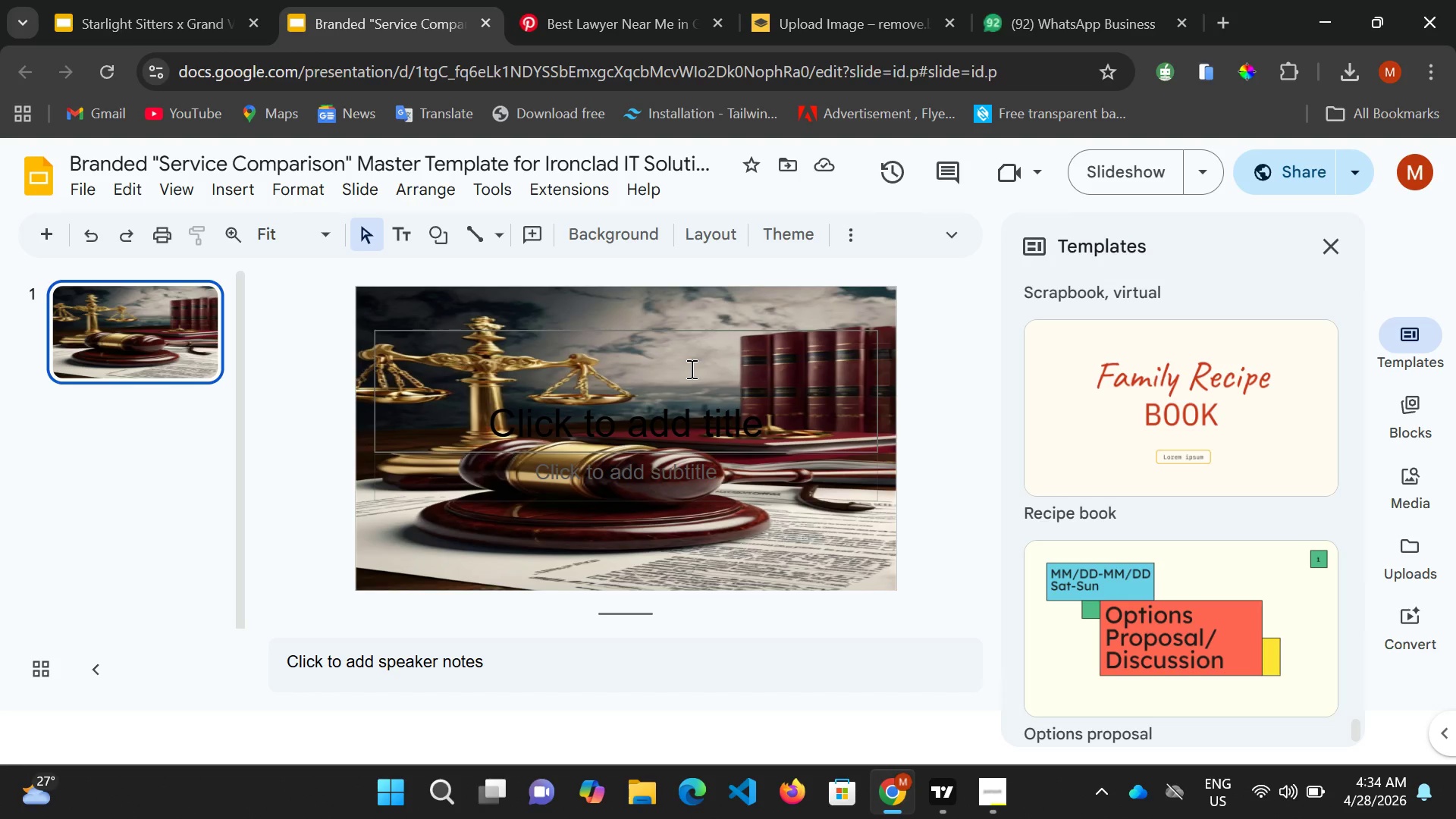 
wait(66.16)
 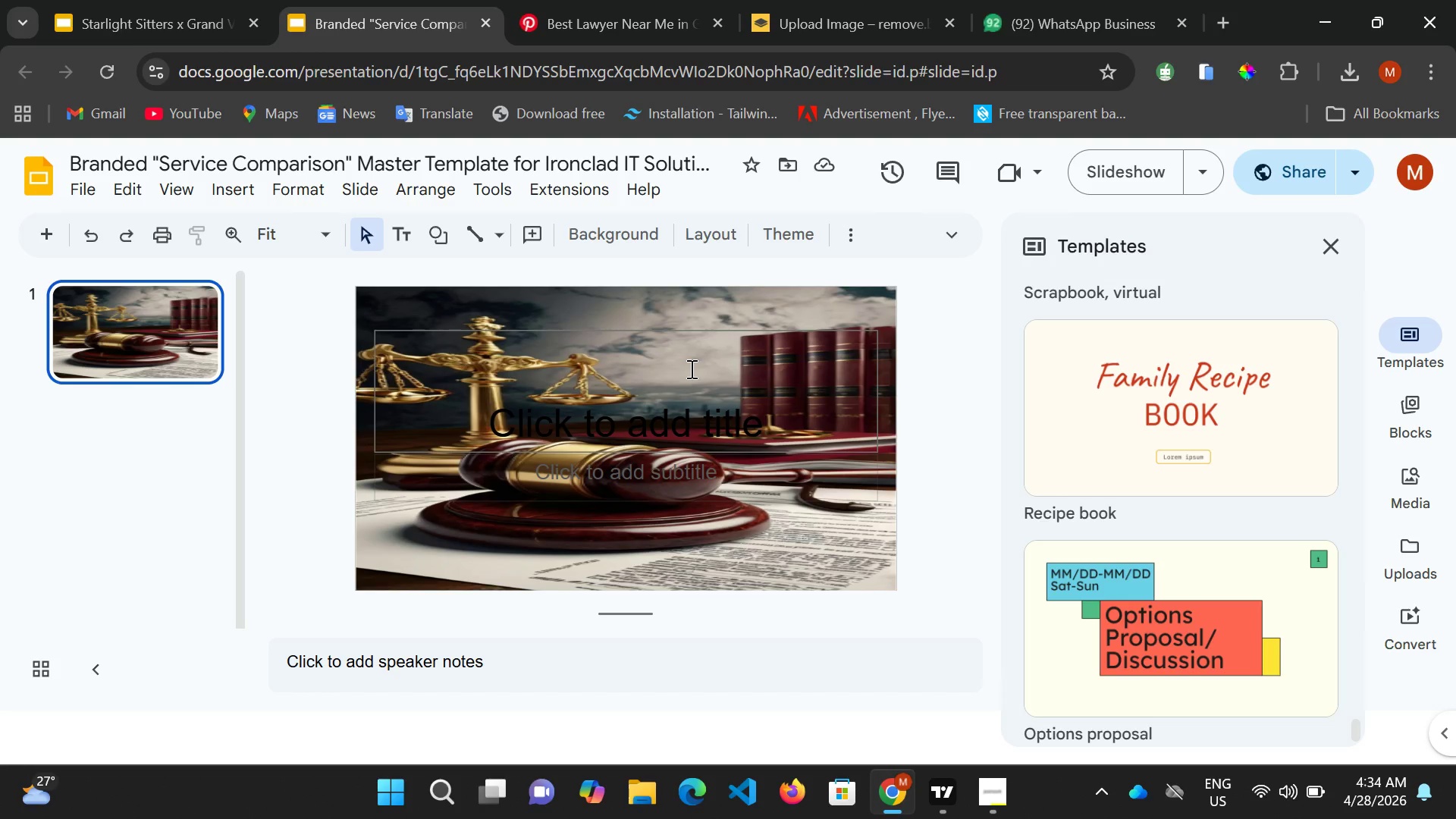 
scroll: coordinate [653, 384], scroll_direction: down, amount: 1.0
 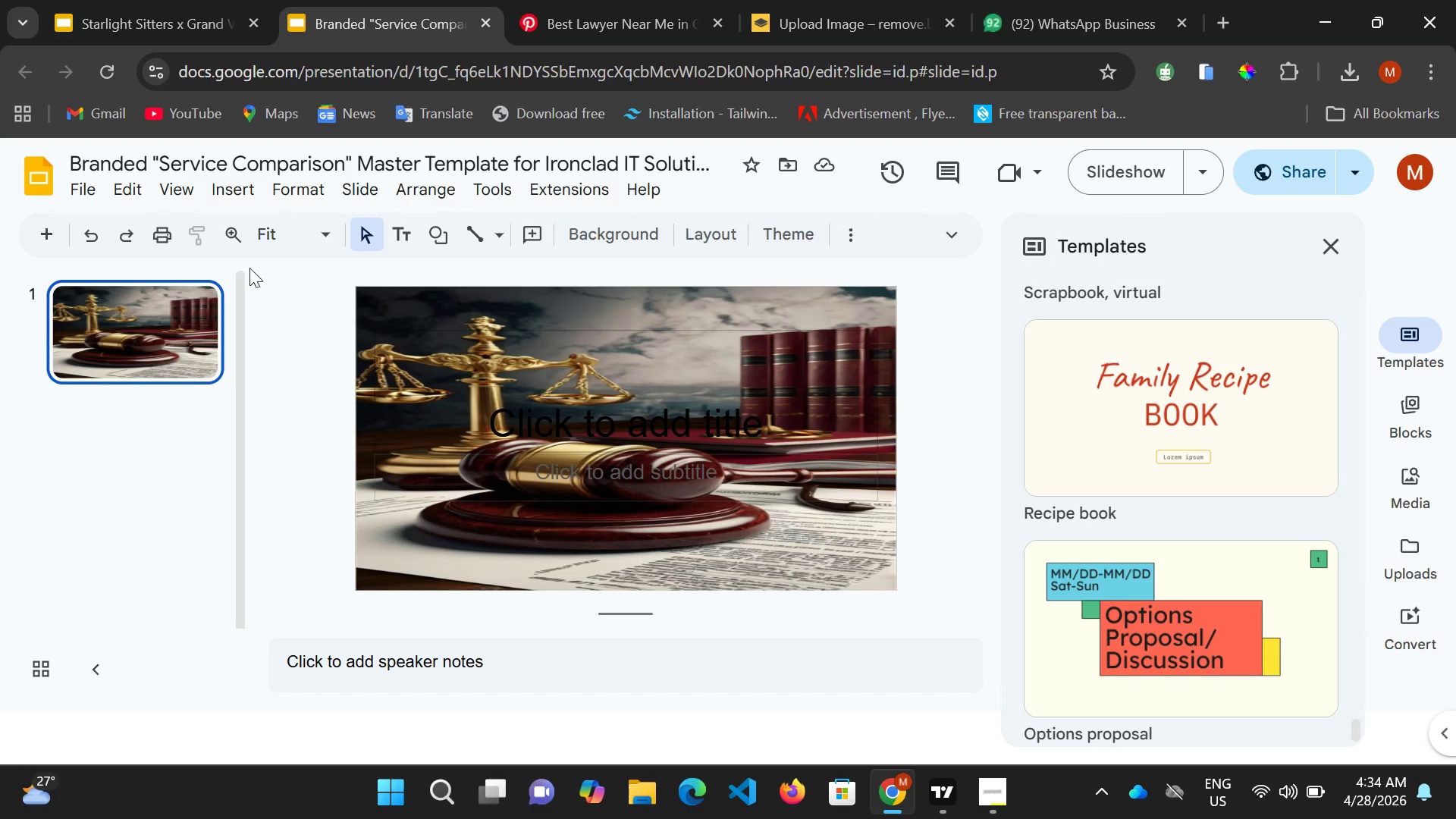 
wait(8.51)
 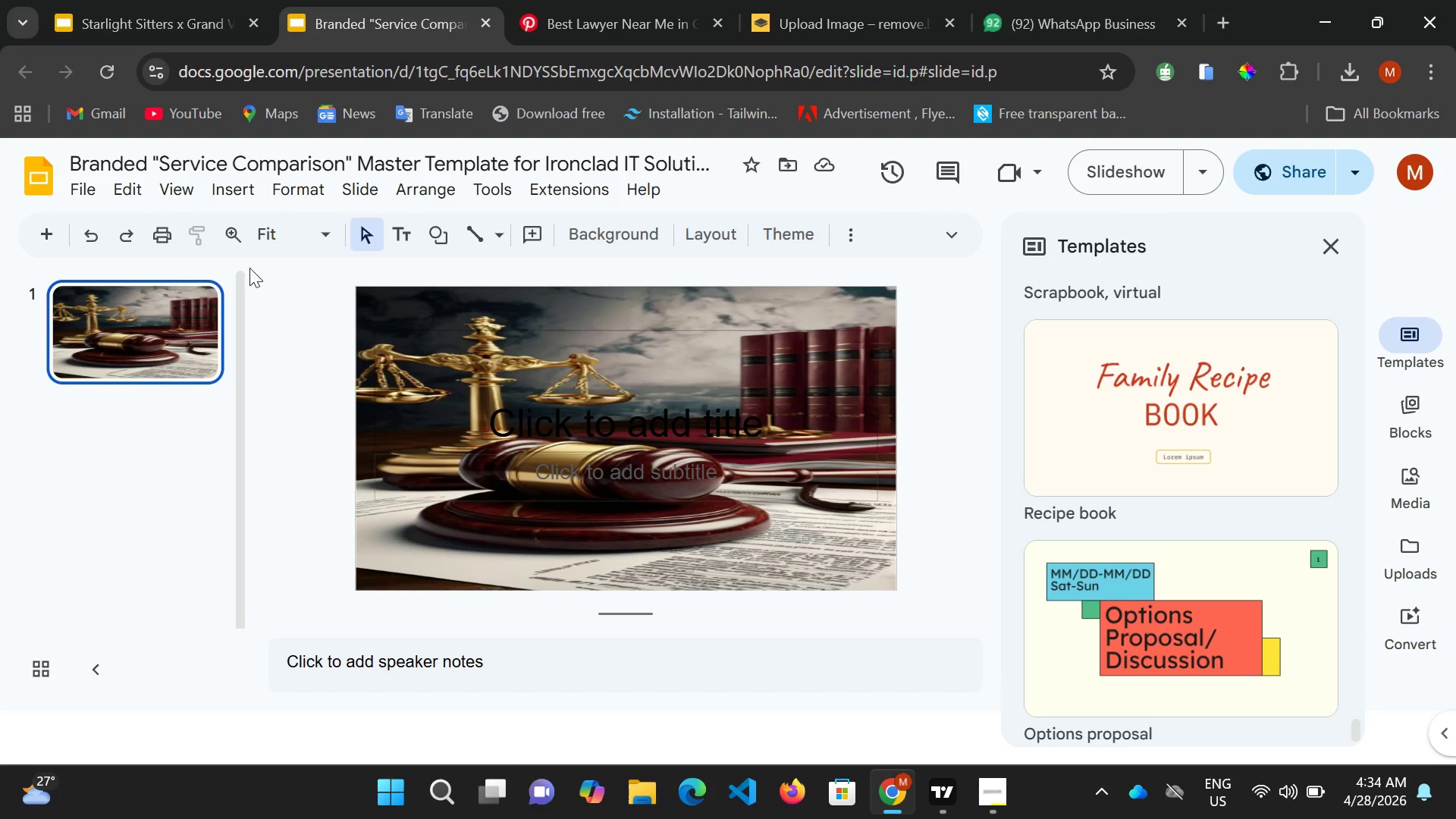 
left_click([984, 783])